 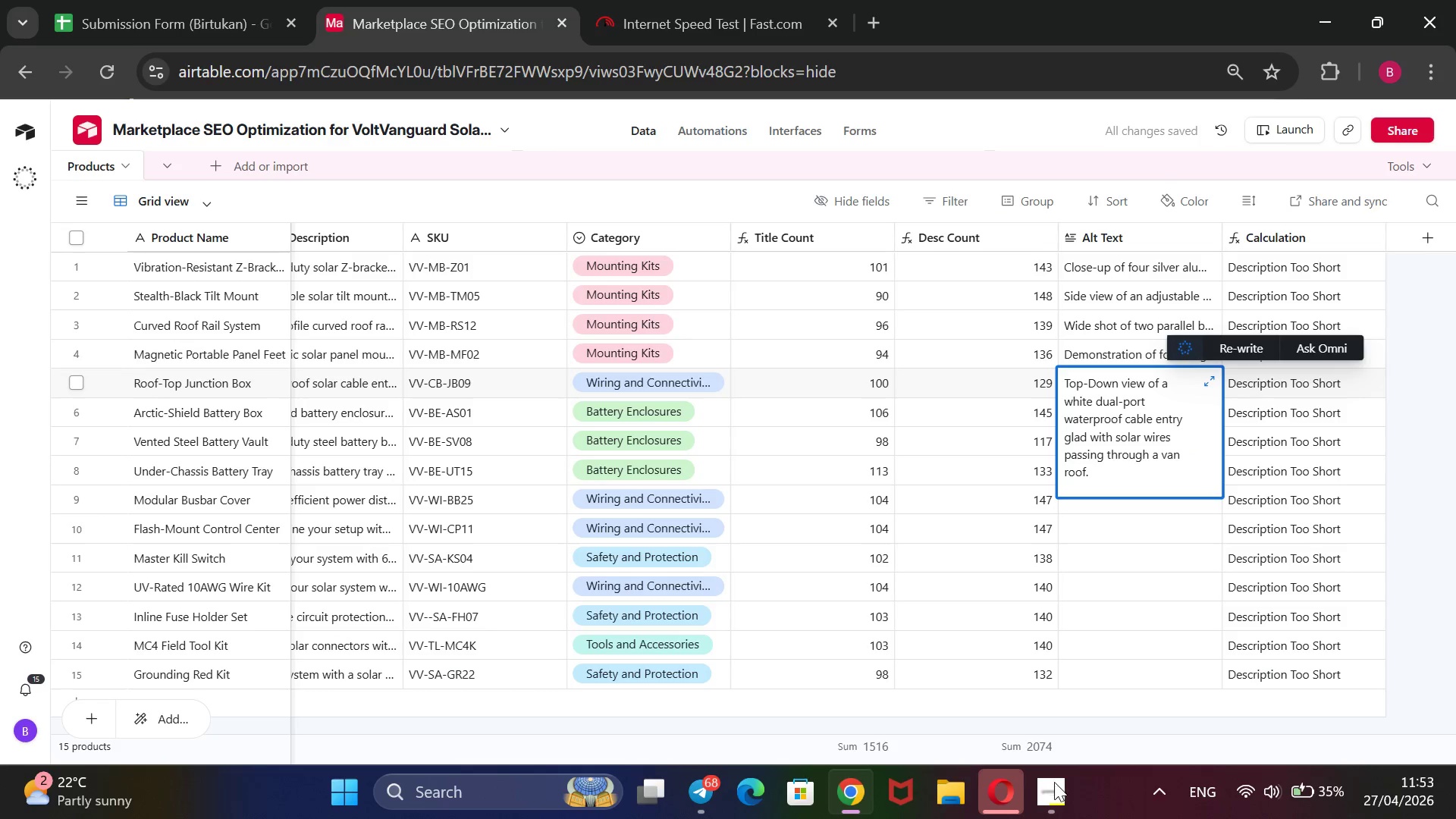 
left_click([1418, 493])
 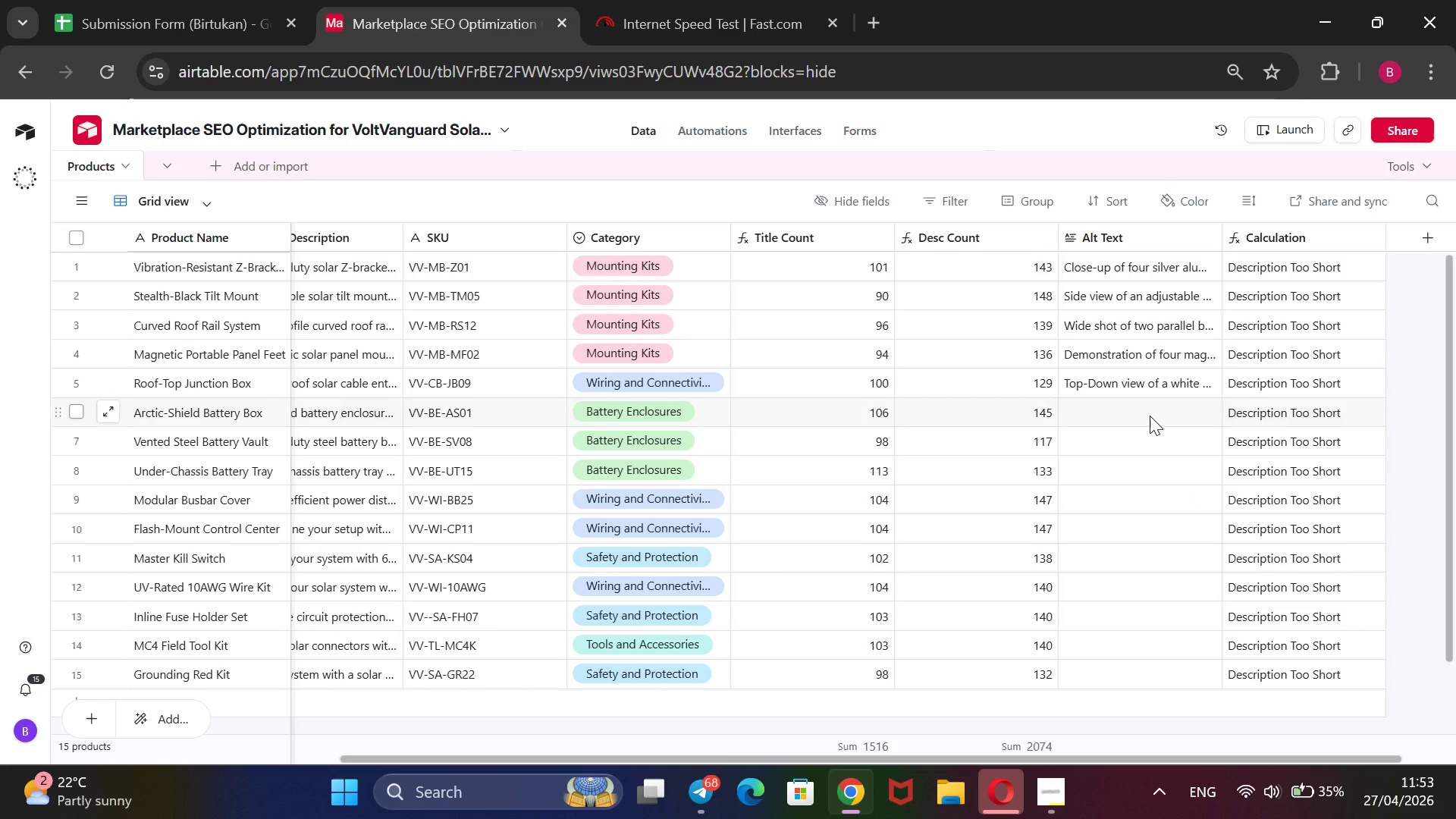 
left_click([1150, 416])
 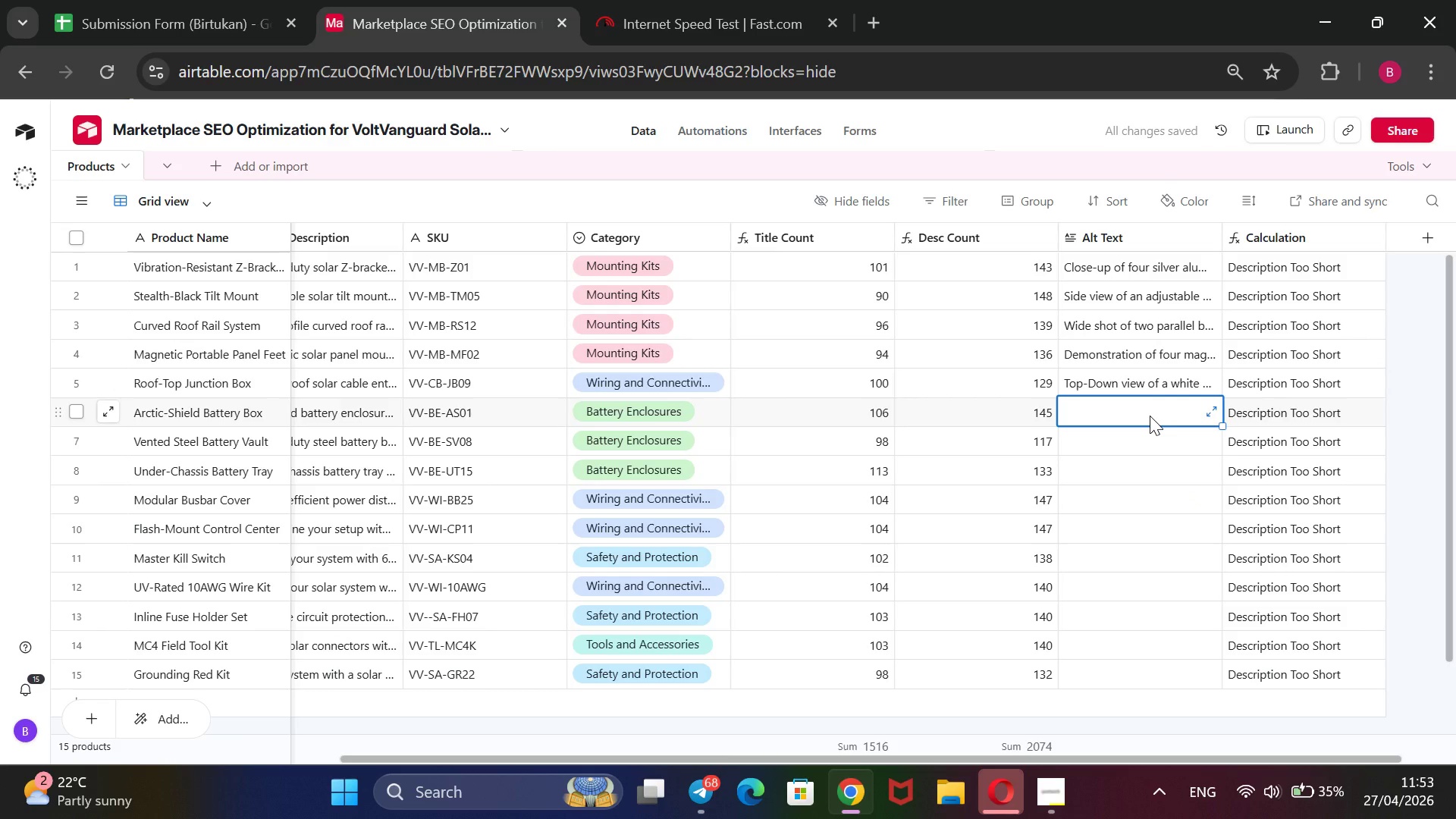 
type(Insulated S)
key(Backspace)
type(silver thermal)
 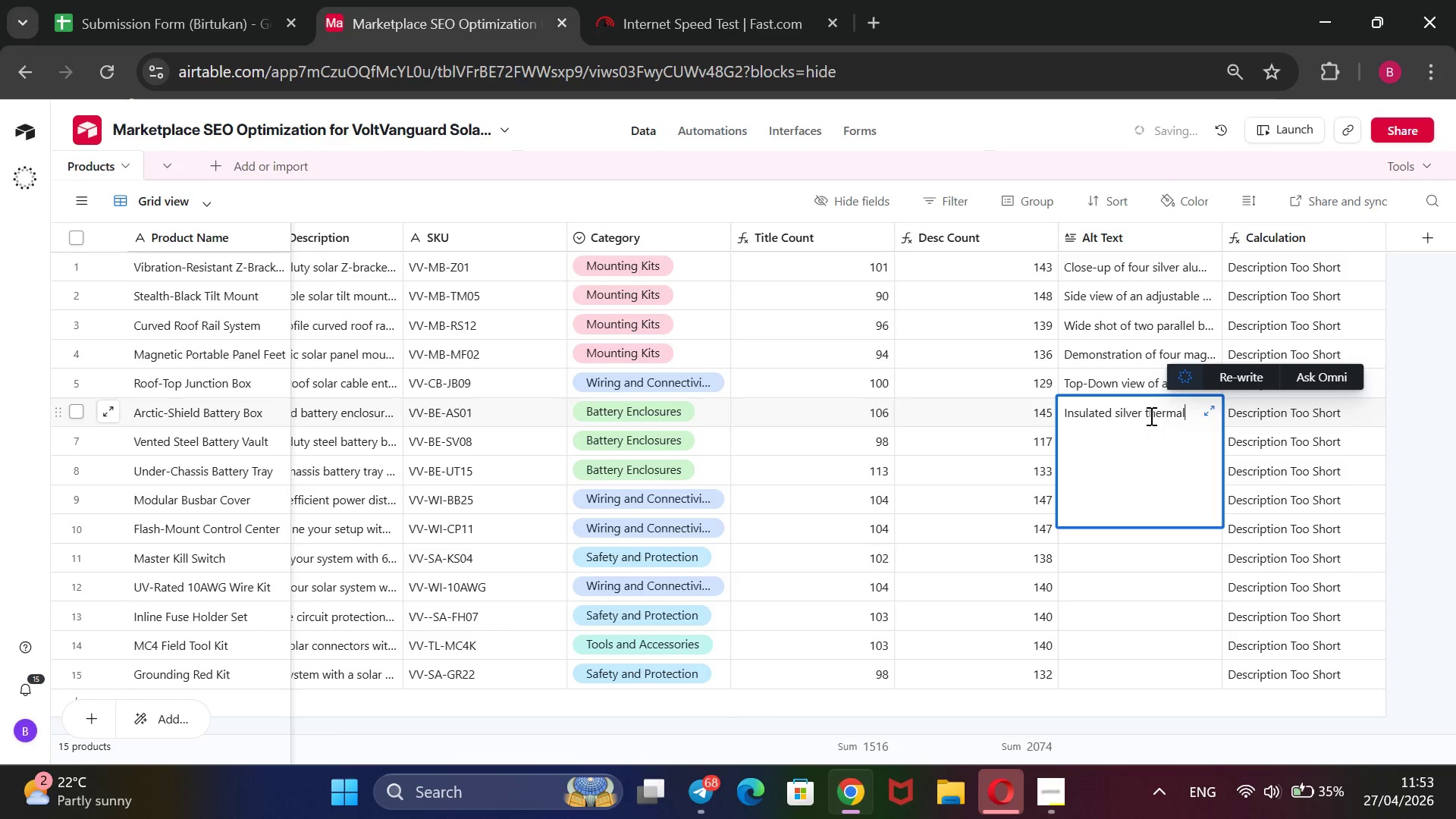 
wait(8.01)
 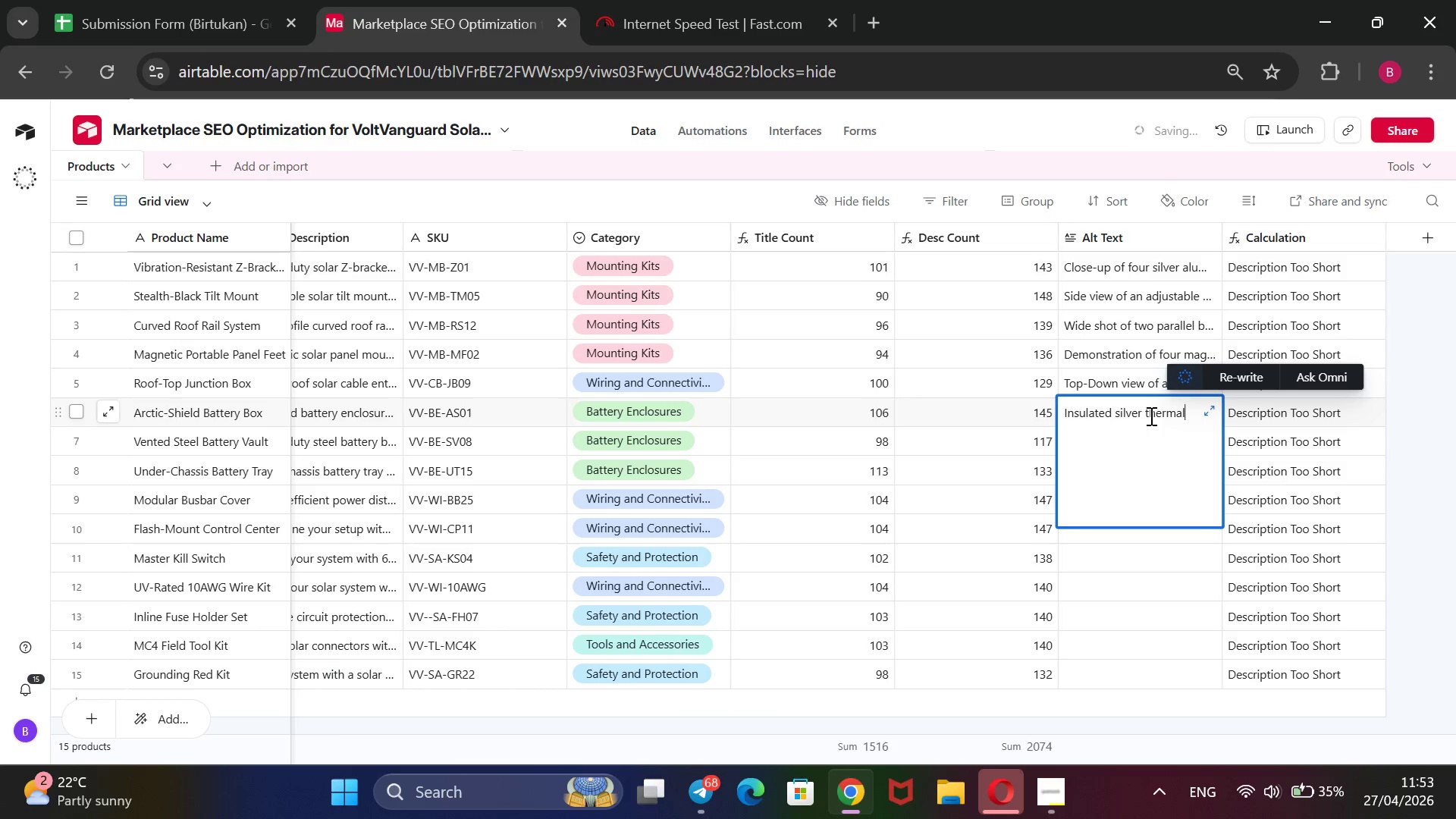 
type( battery box containing a lithium LifePO4 battry)
 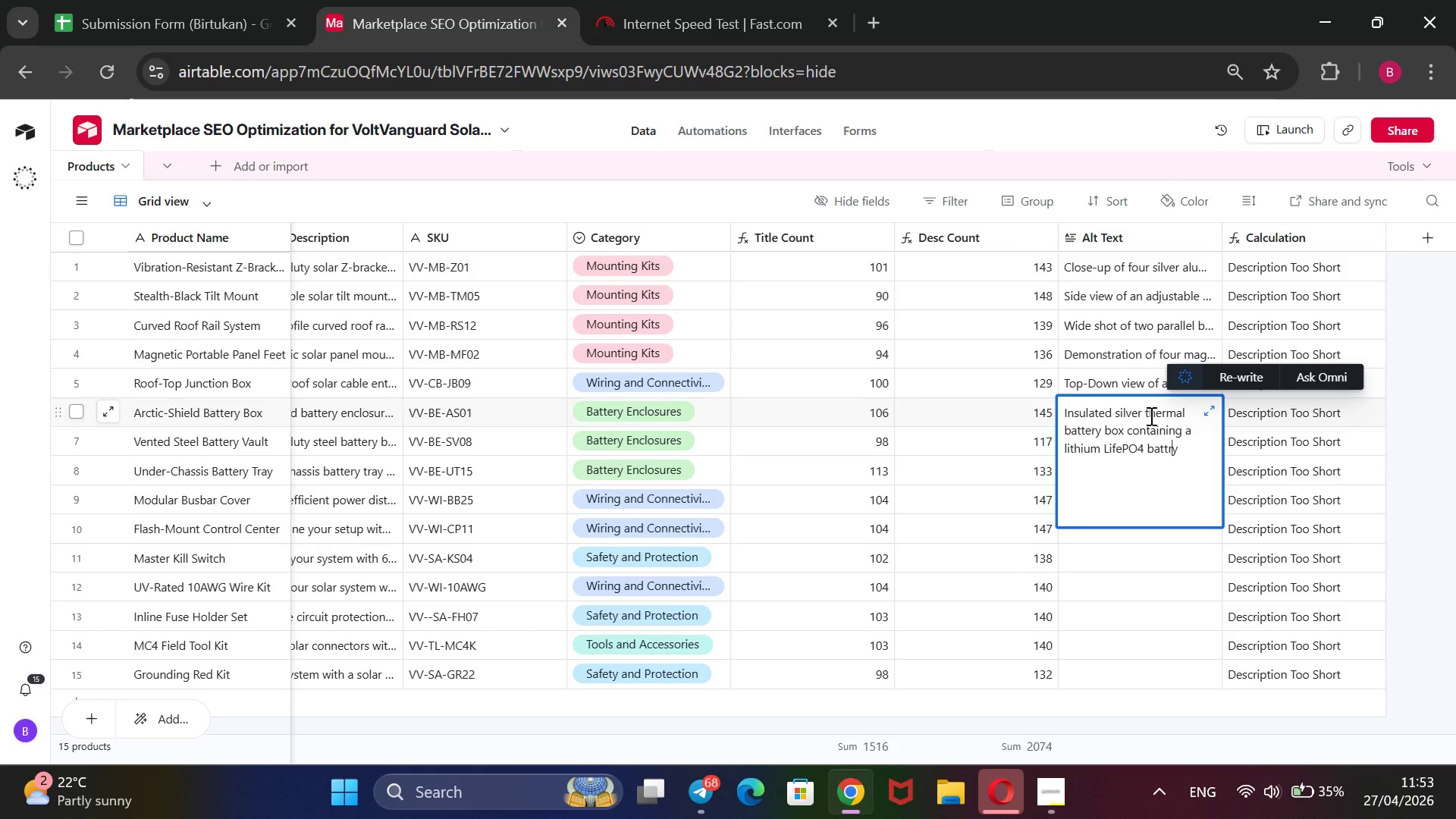 
key(ArrowLeft)
 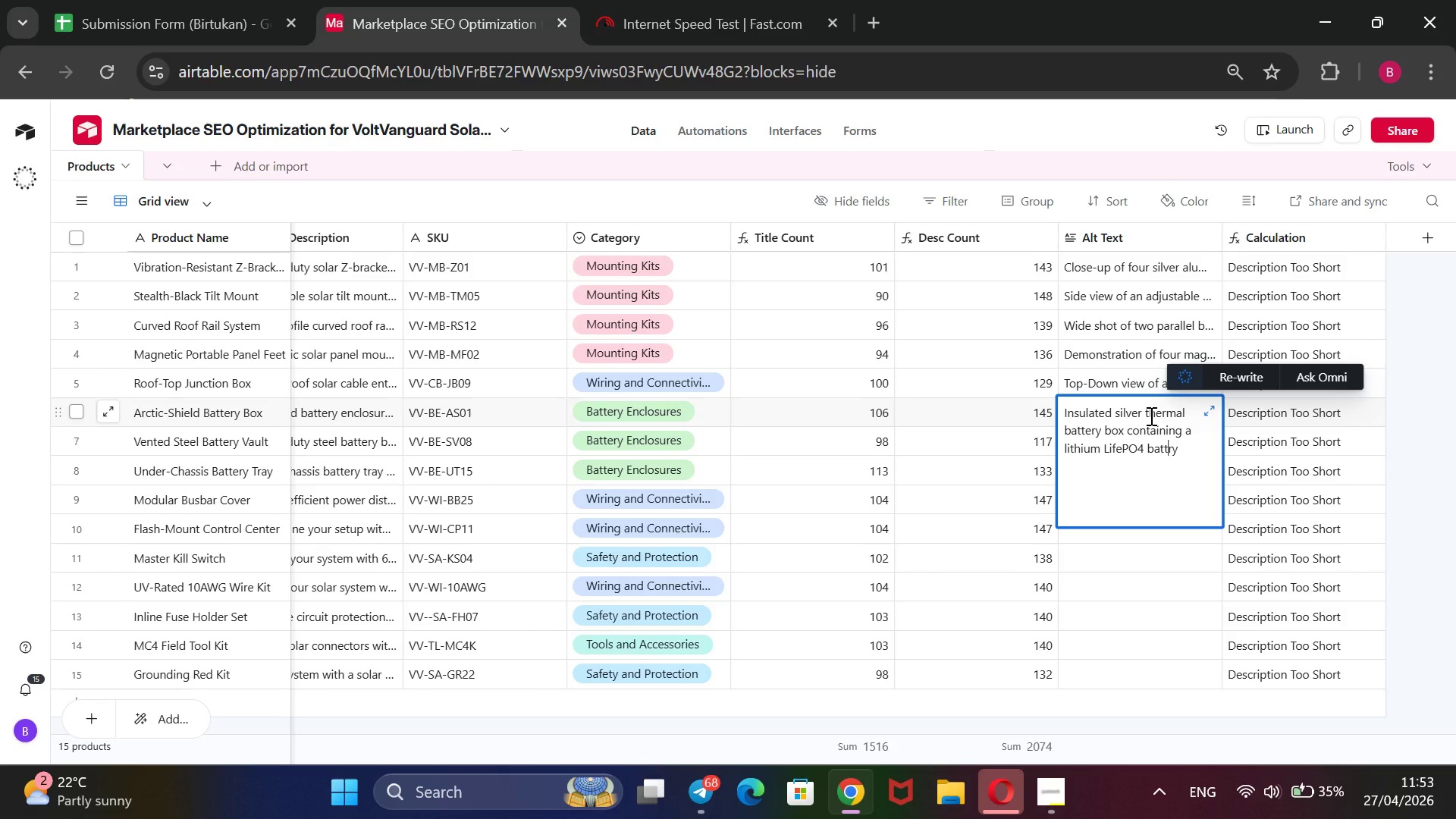 
key(ArrowLeft)
 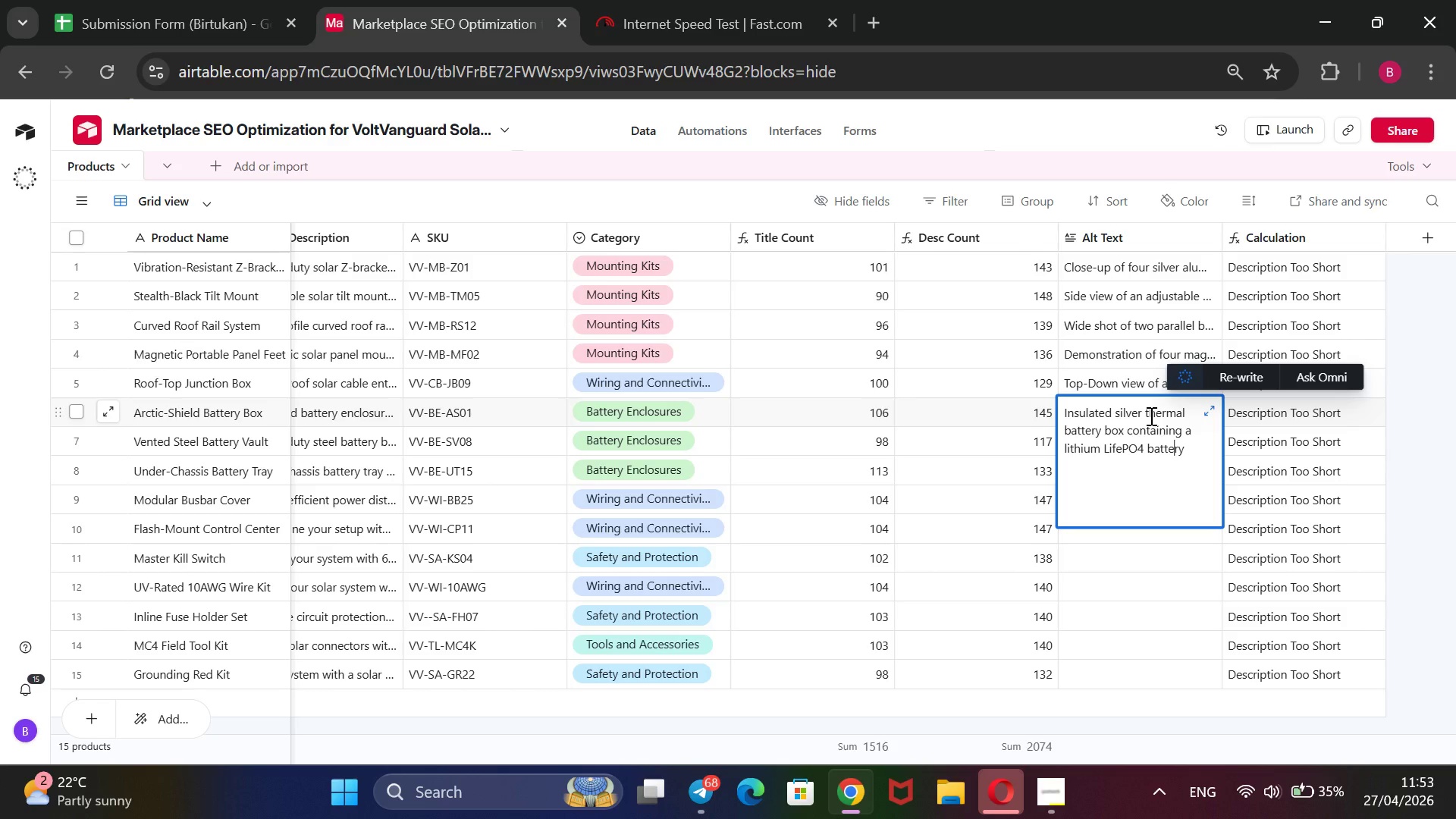 
key(E)
 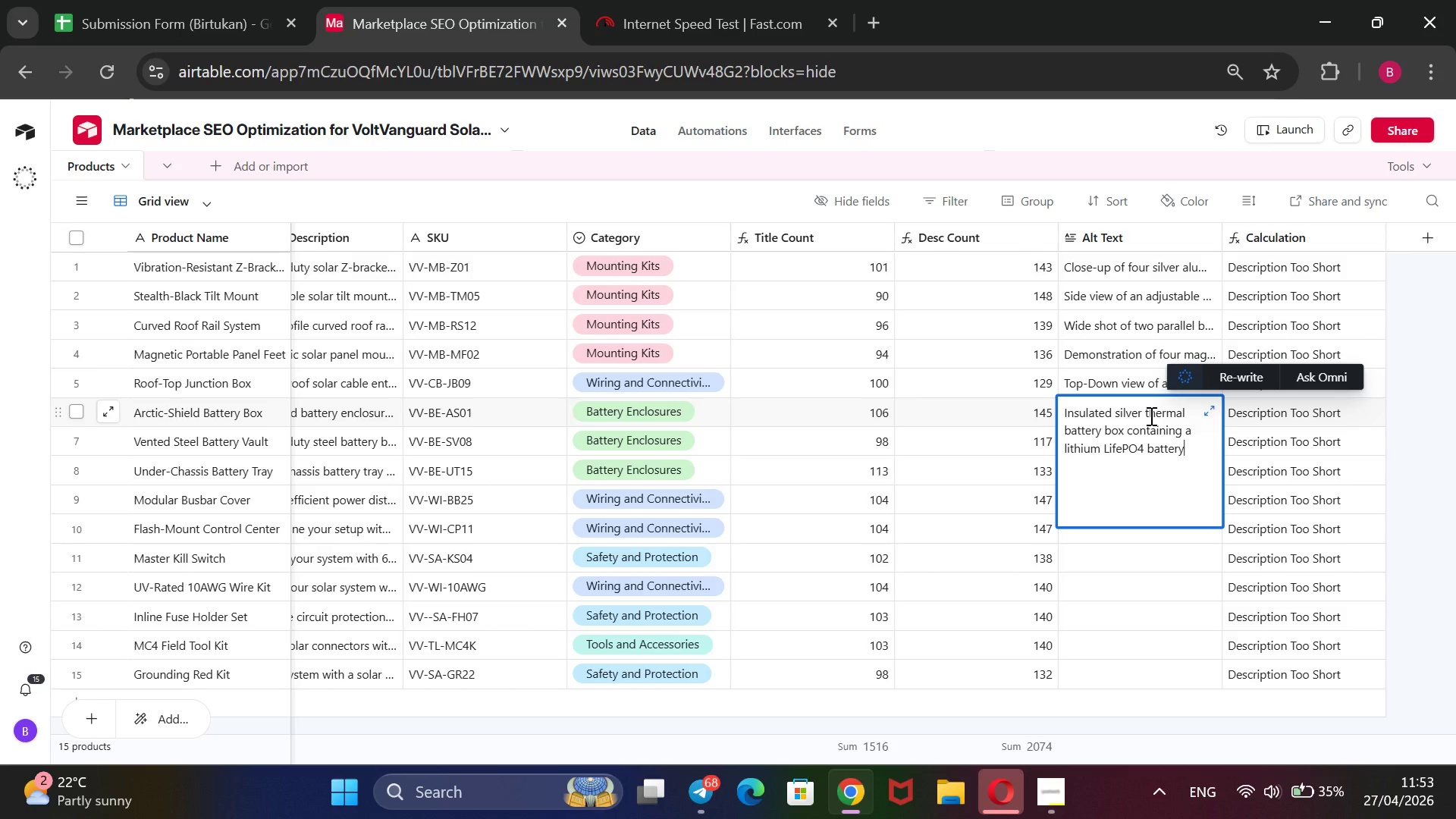 
key(ArrowRight)
 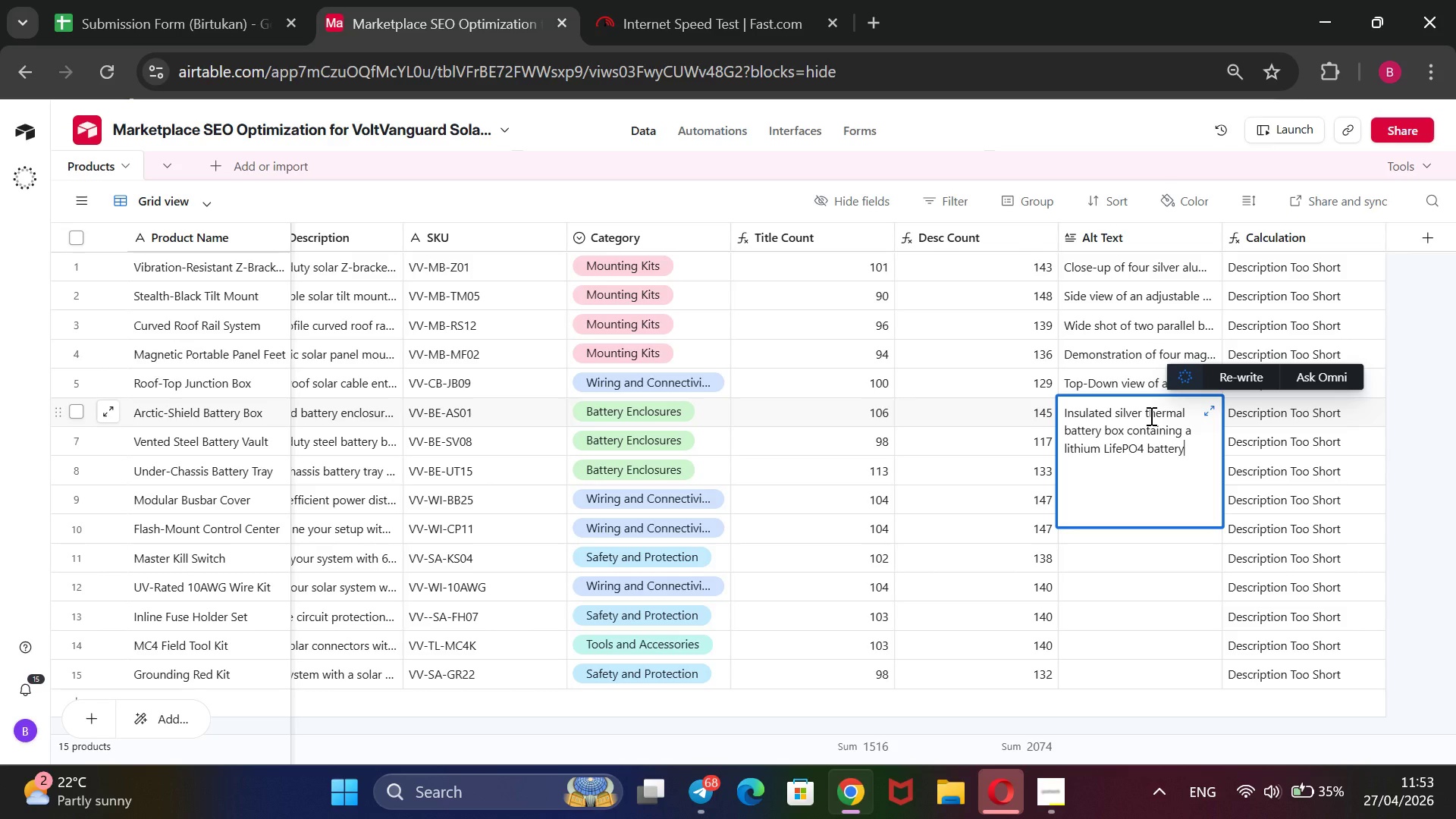 
key(ArrowRight)
 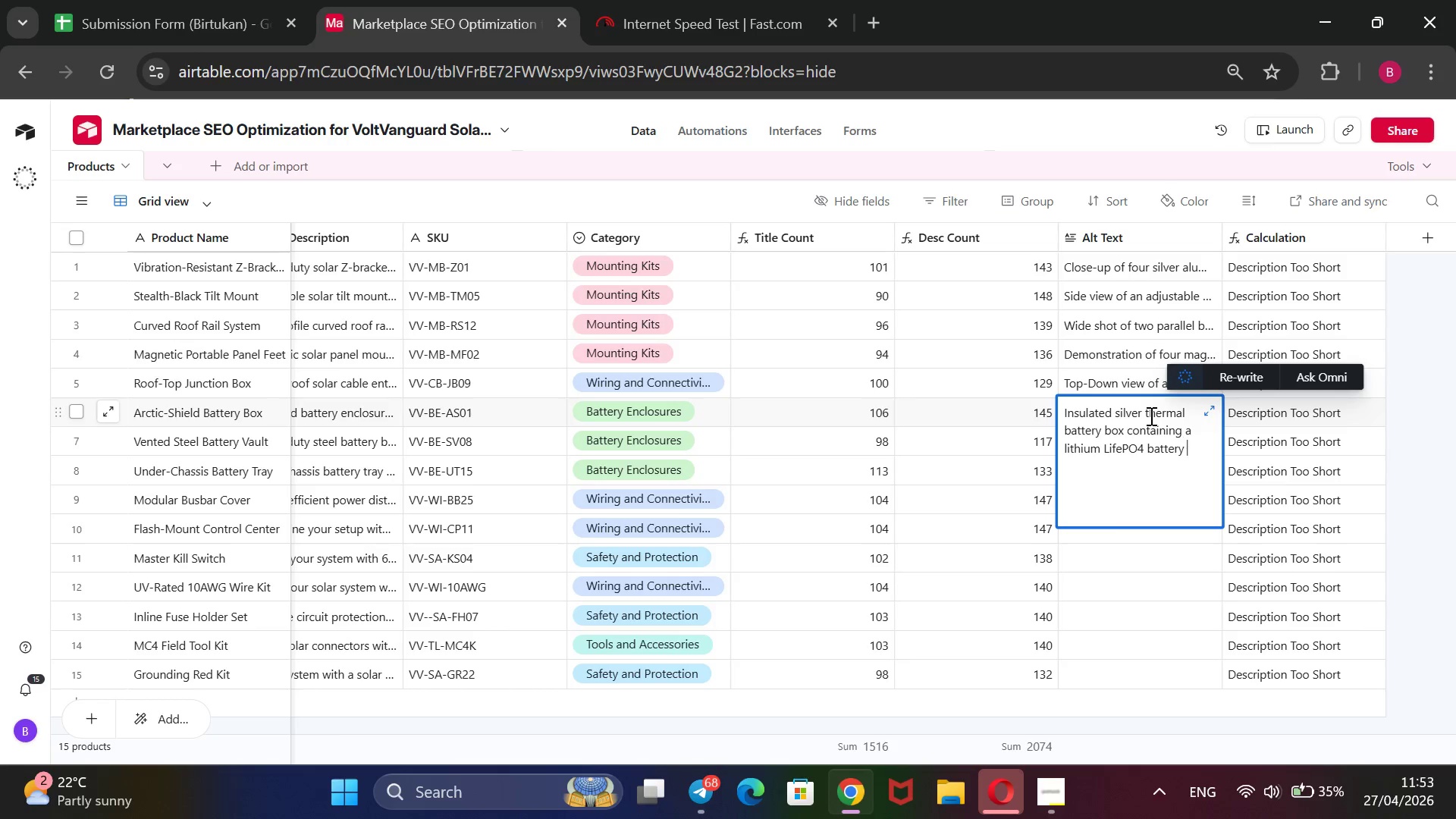 
type( box containing)
 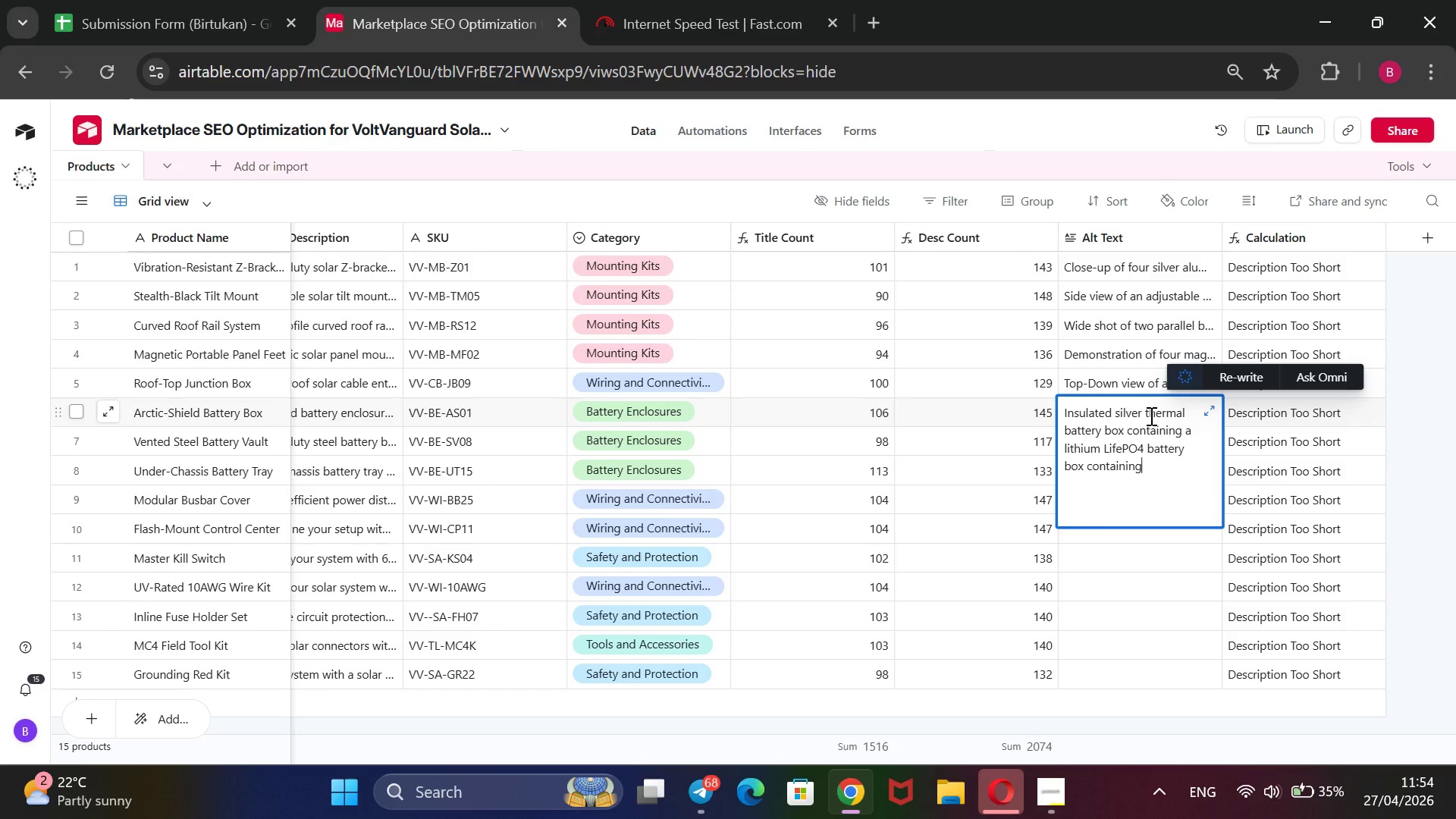 
hold_key(key=Backspace, duration=0.62)
 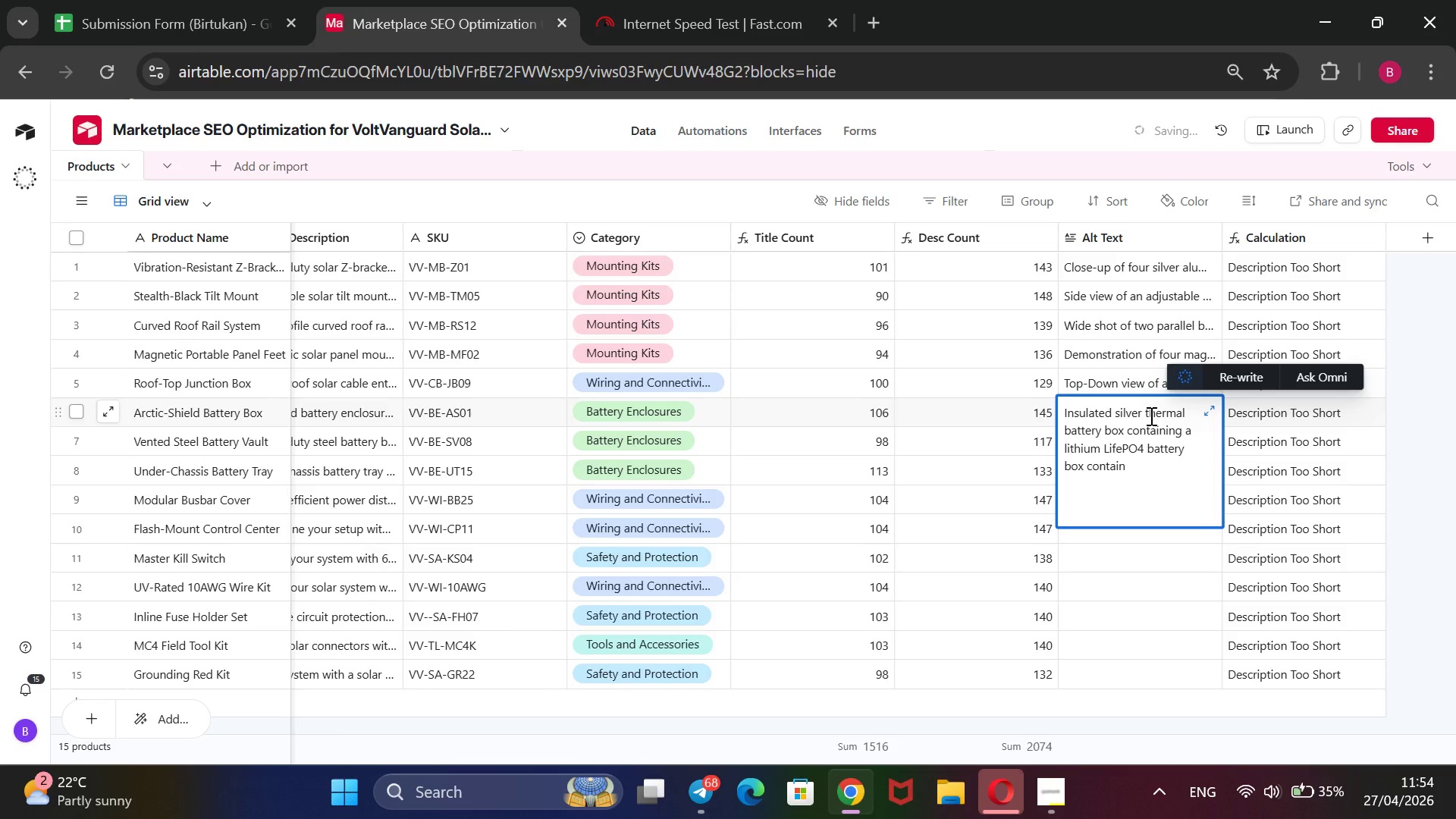 
key(Backspace)
 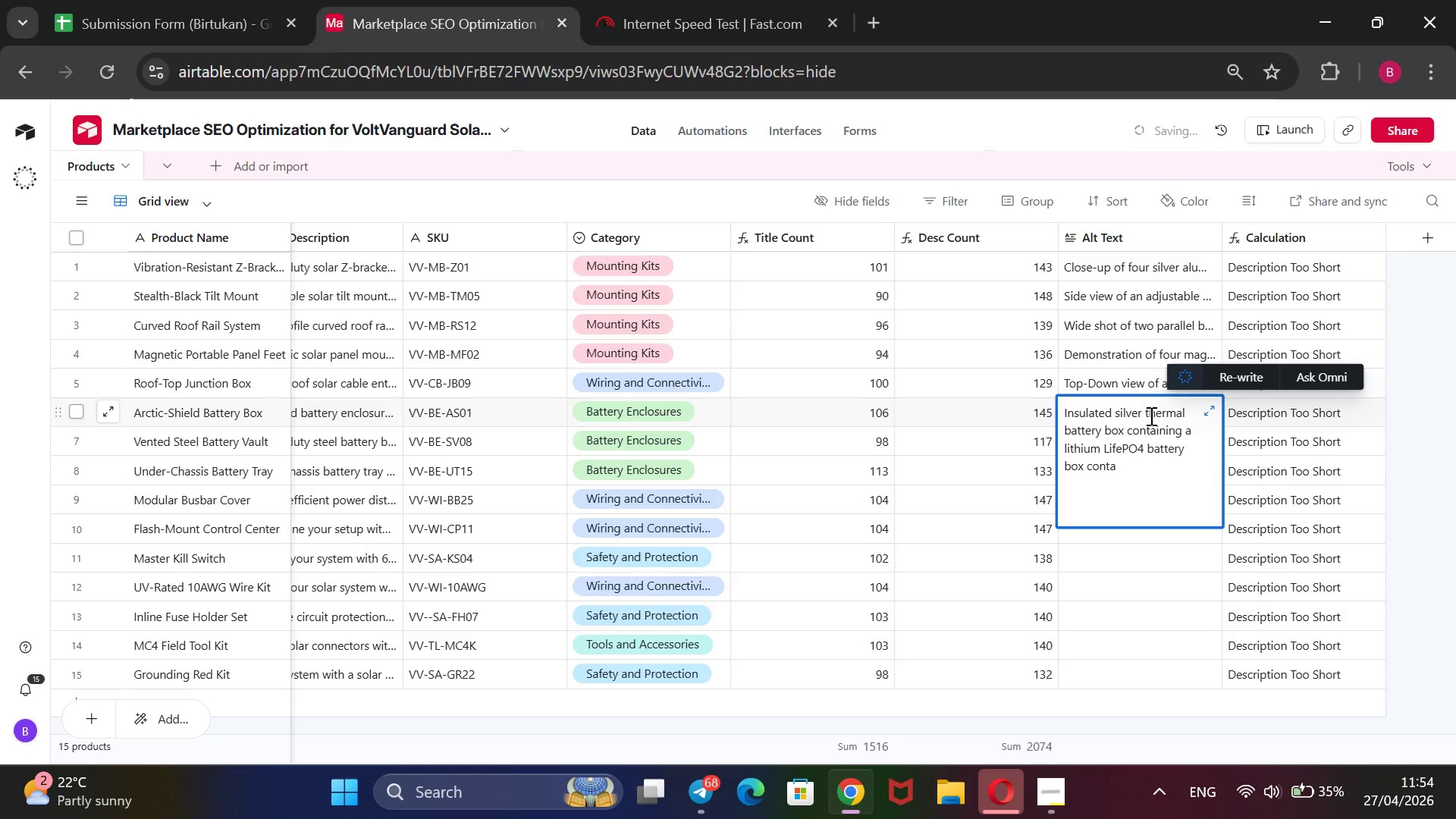 
key(Backspace)
 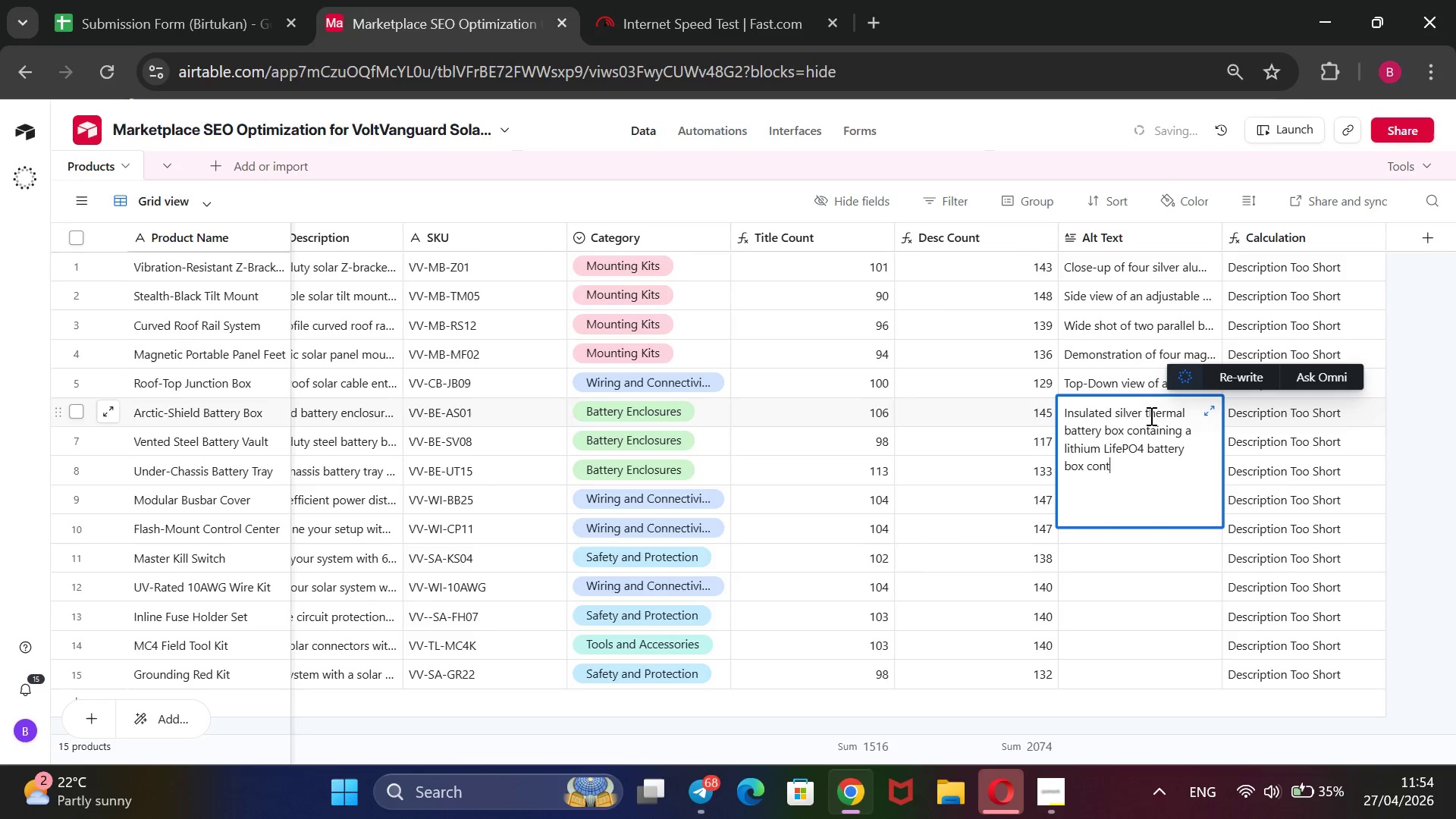 
key(Backspace)
 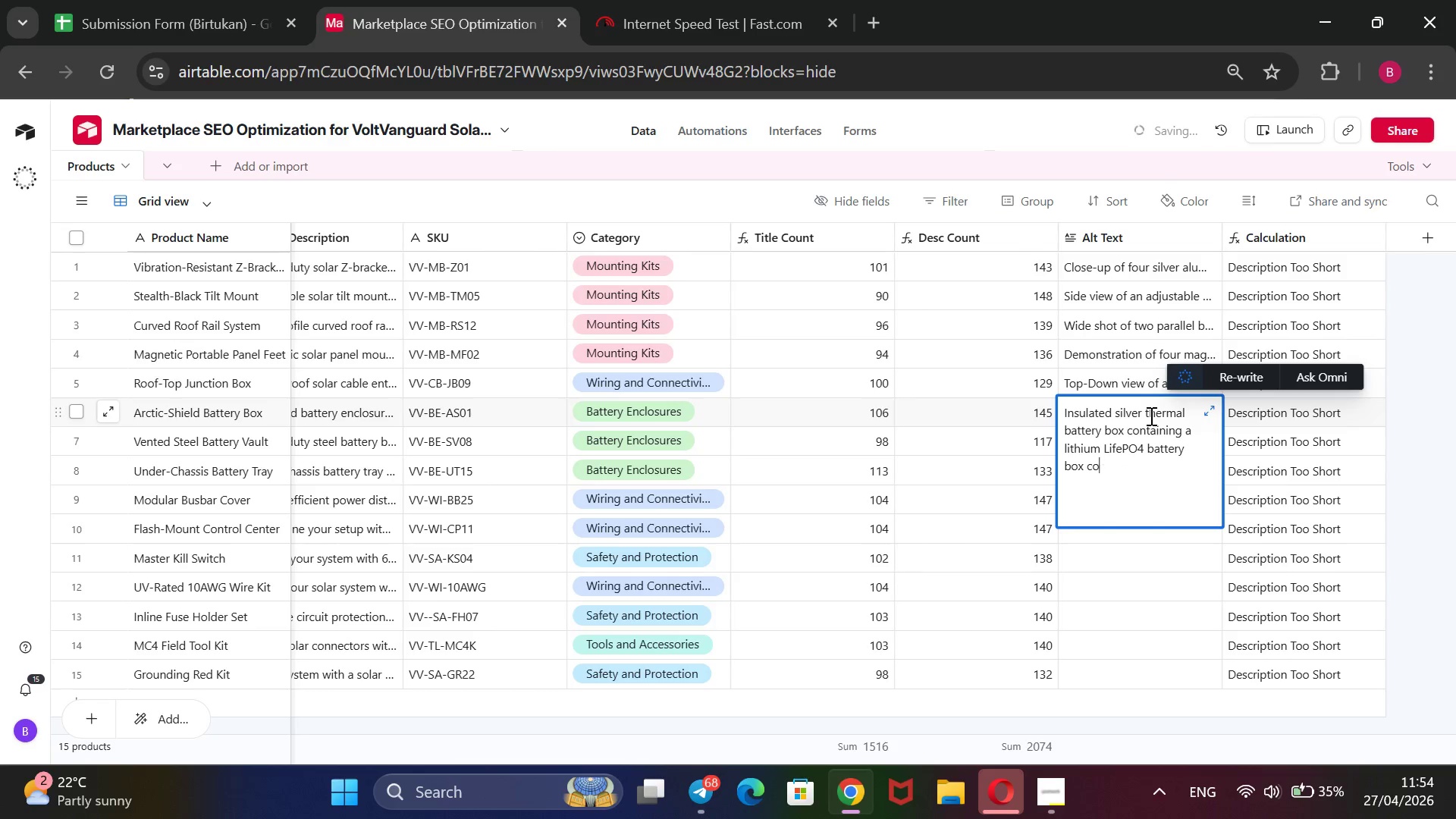 
key(Backspace)
 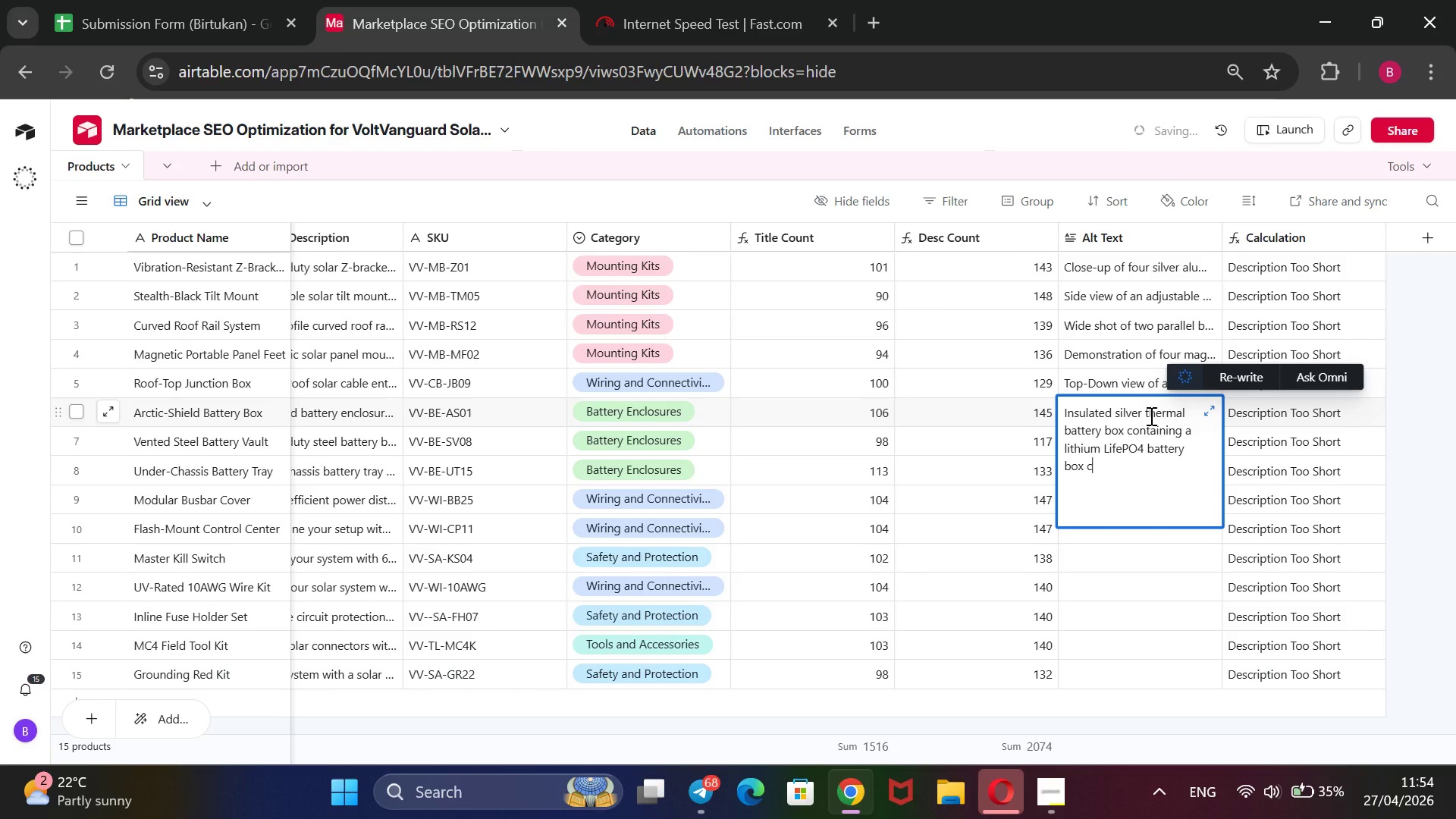 
key(Backspace)
 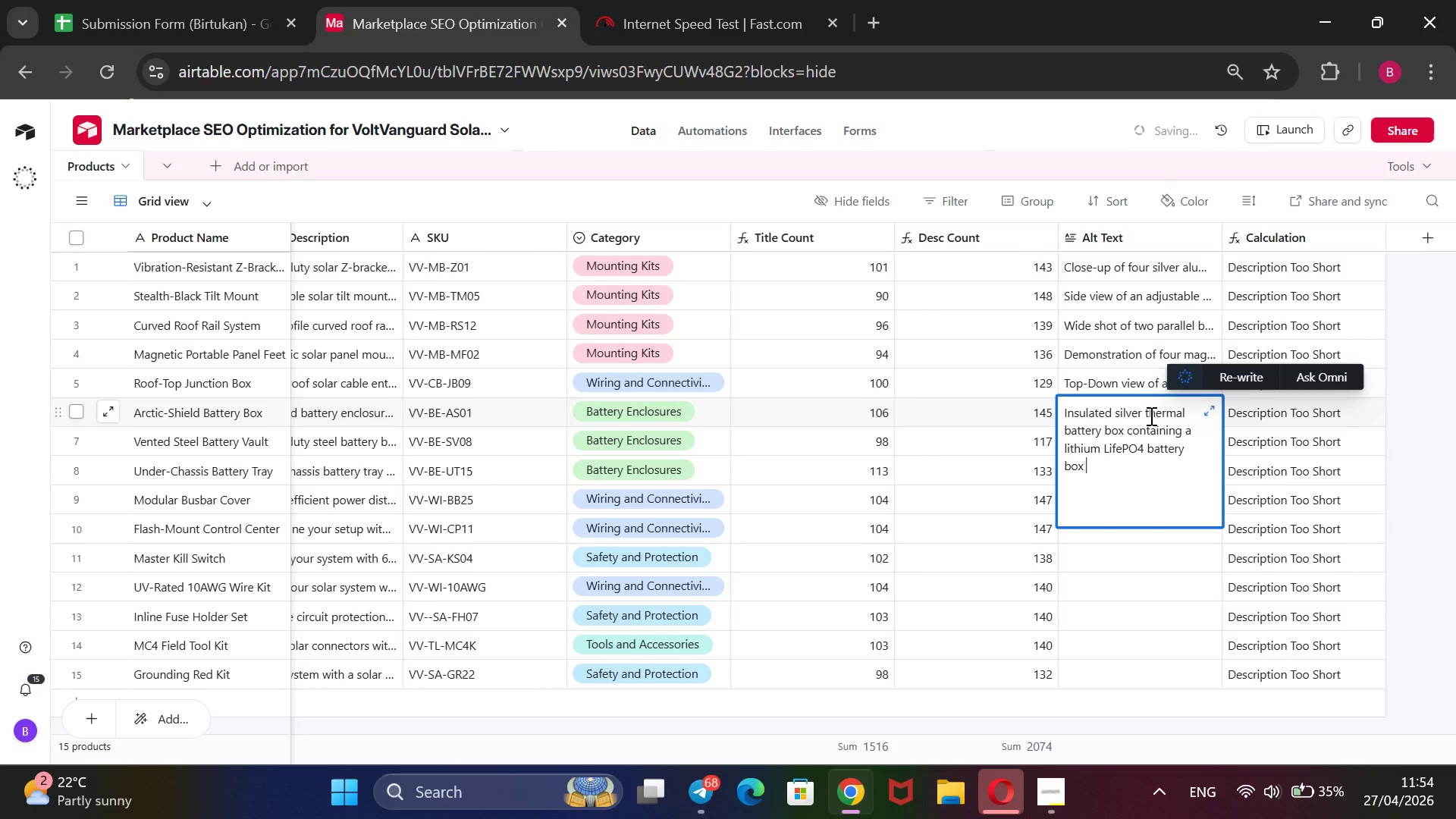 
key(Backspace)
 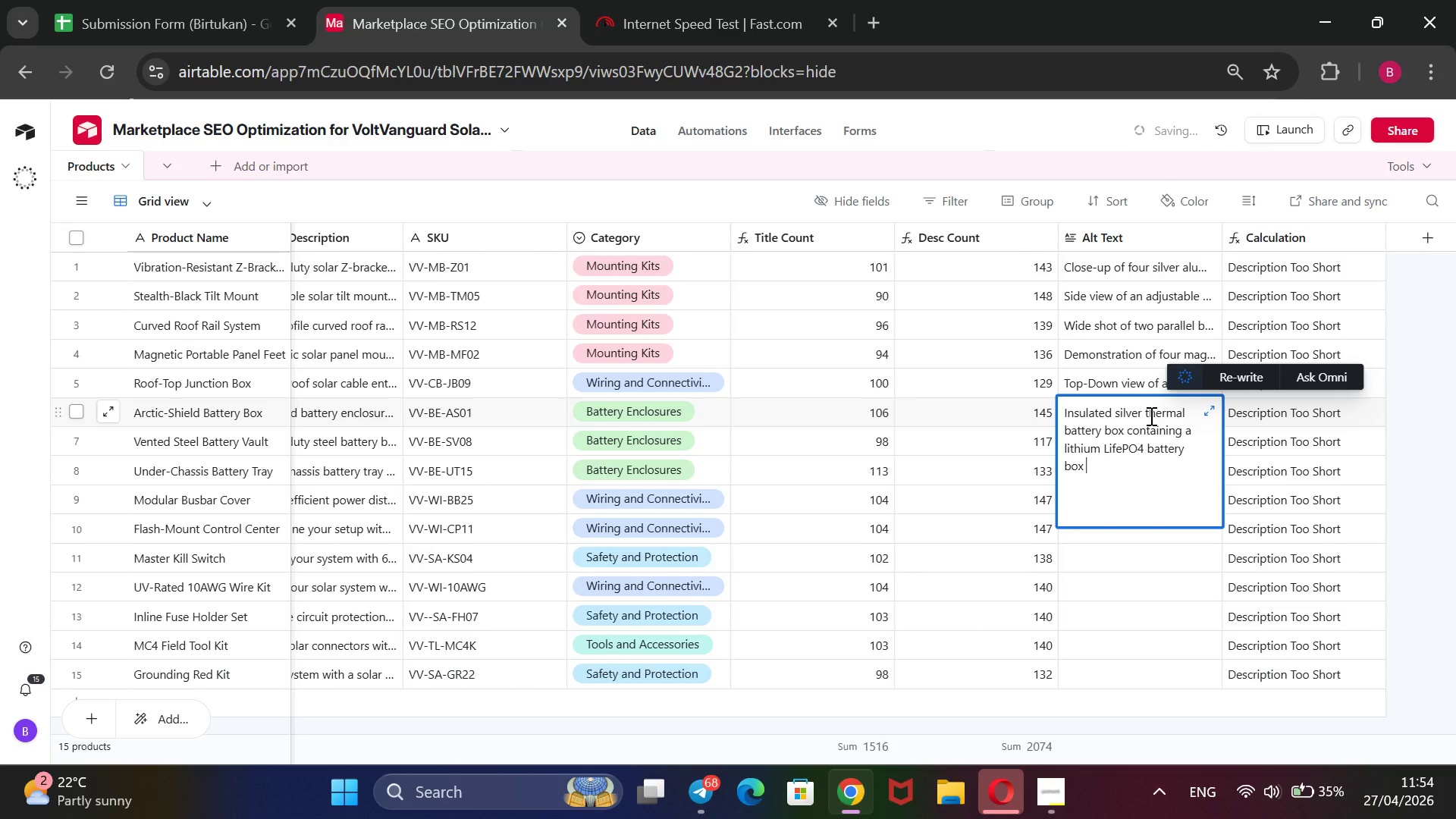 
key(Backspace)
 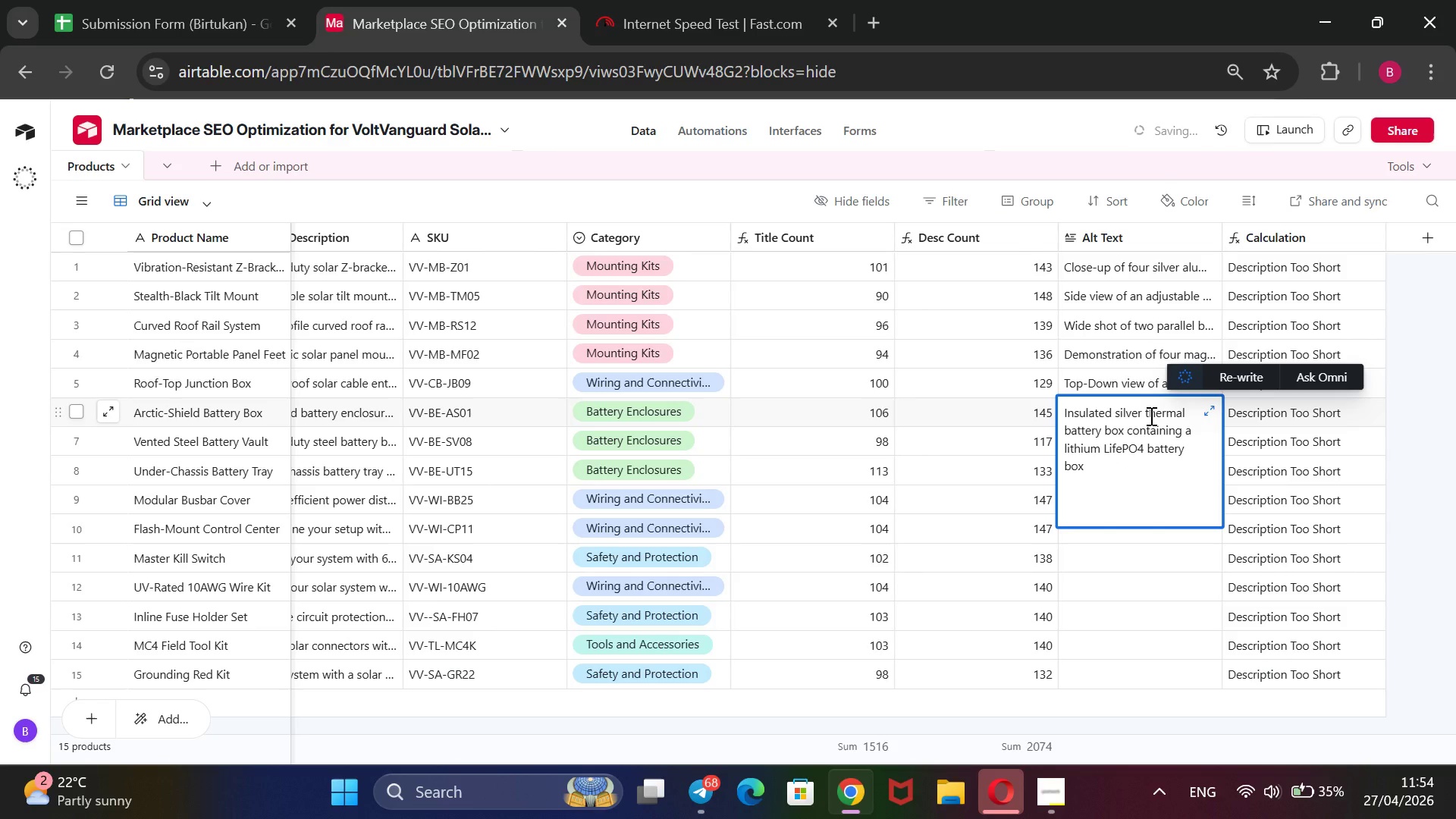 
key(Backspace)
 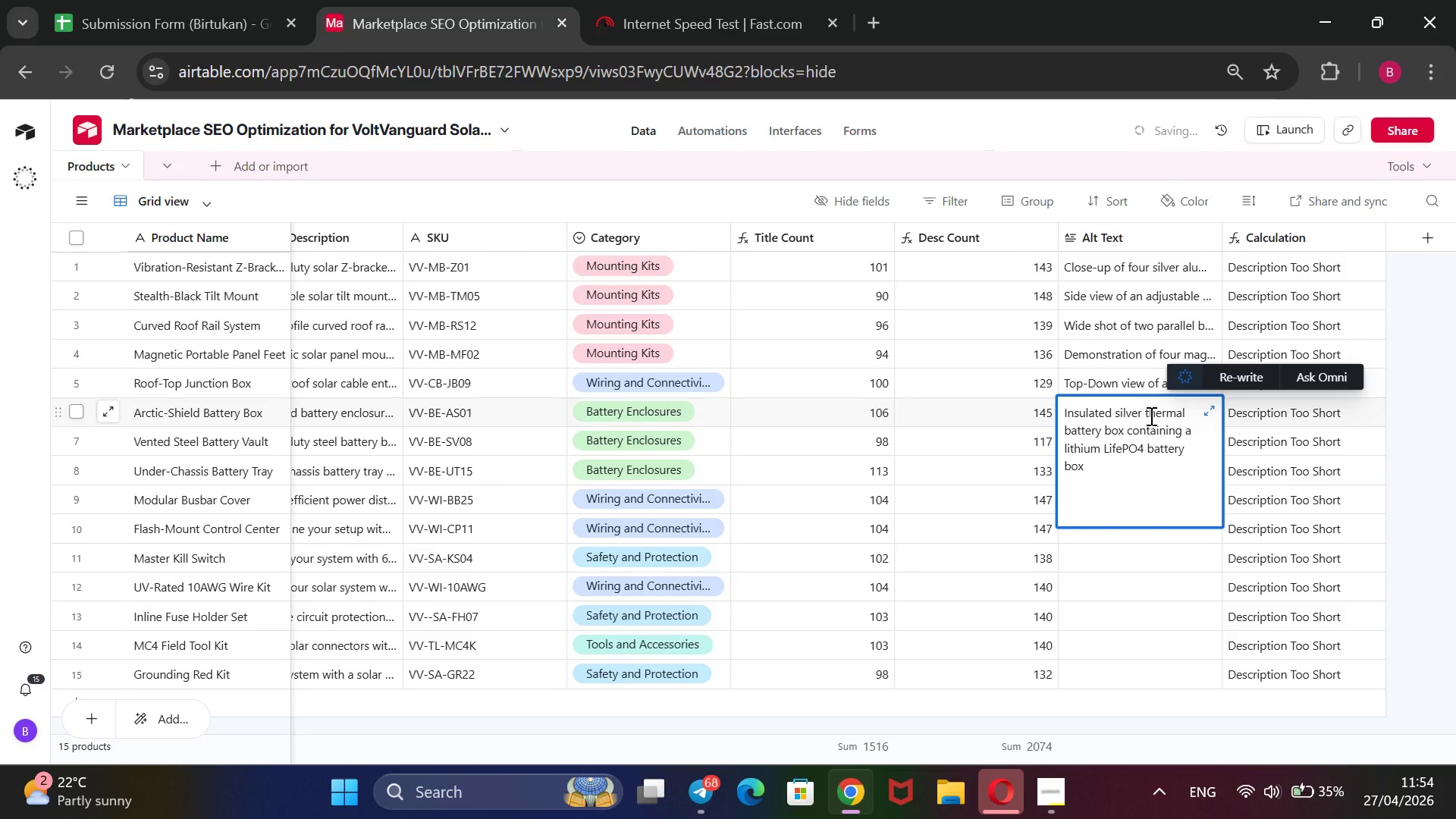 
key(Backspace)
 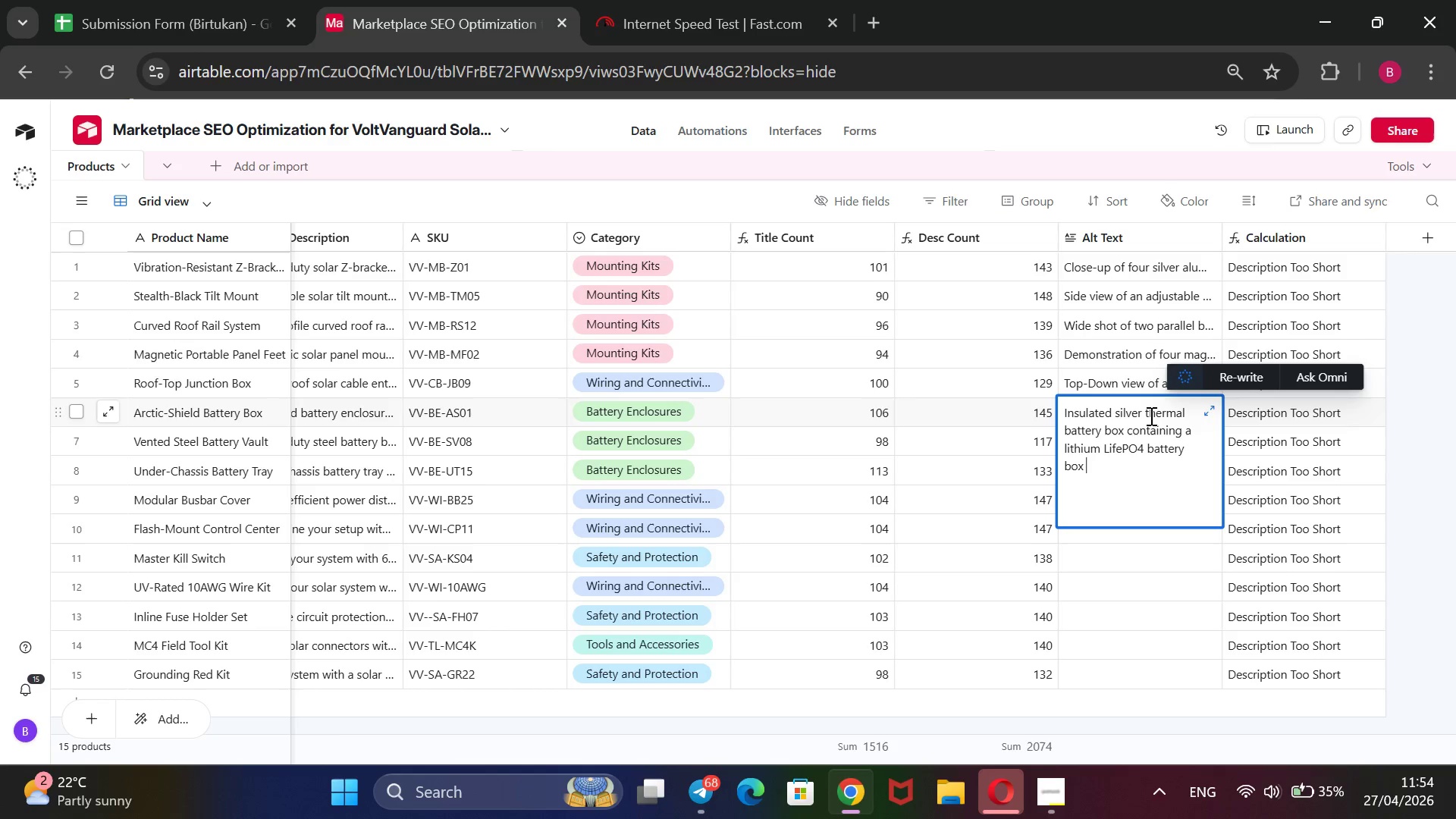 
wait(15.83)
 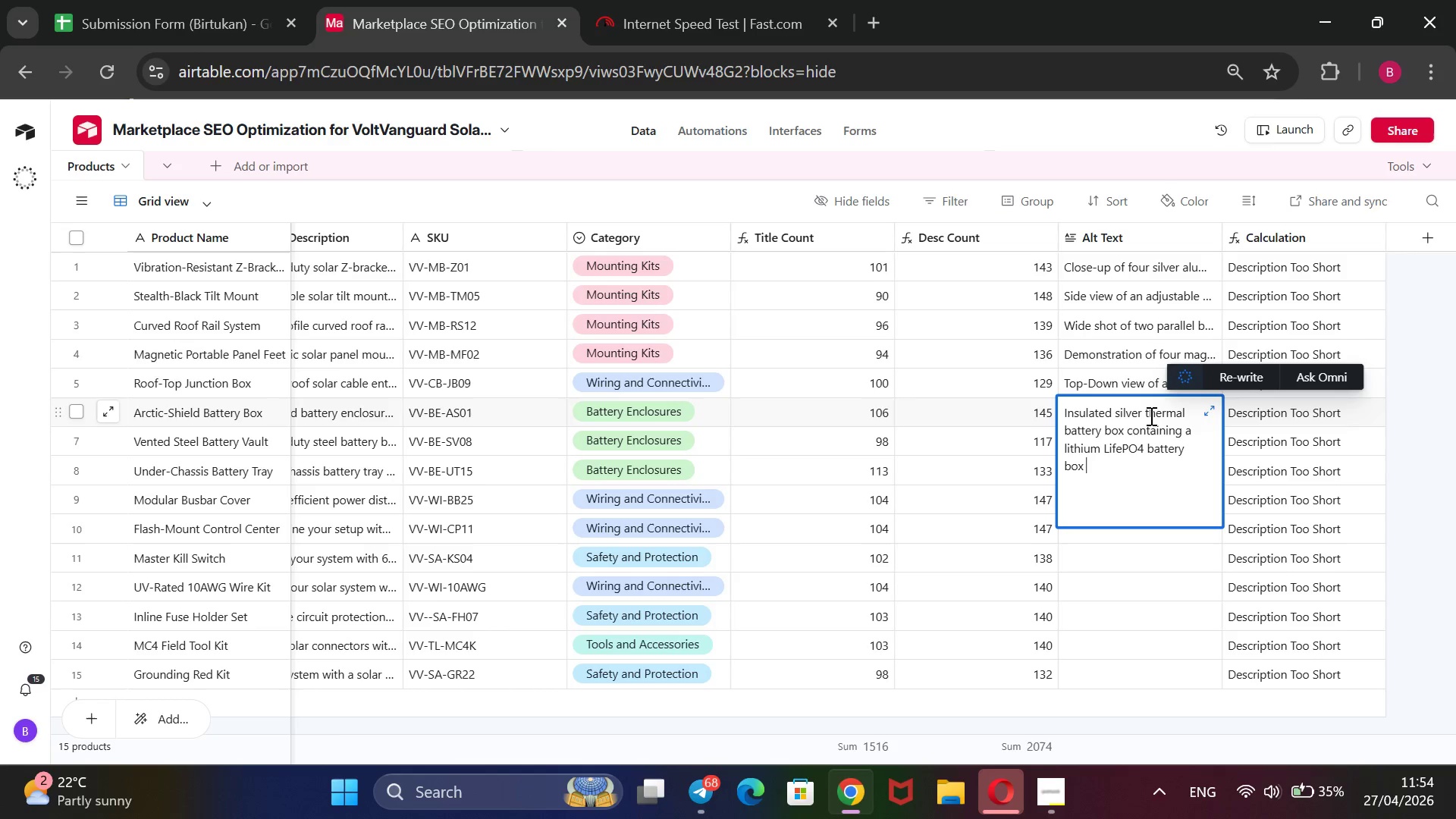 
key(Backspace)
key(Backspace)
key(Backspace)
key(Backspace)
type(inside a van roof)
 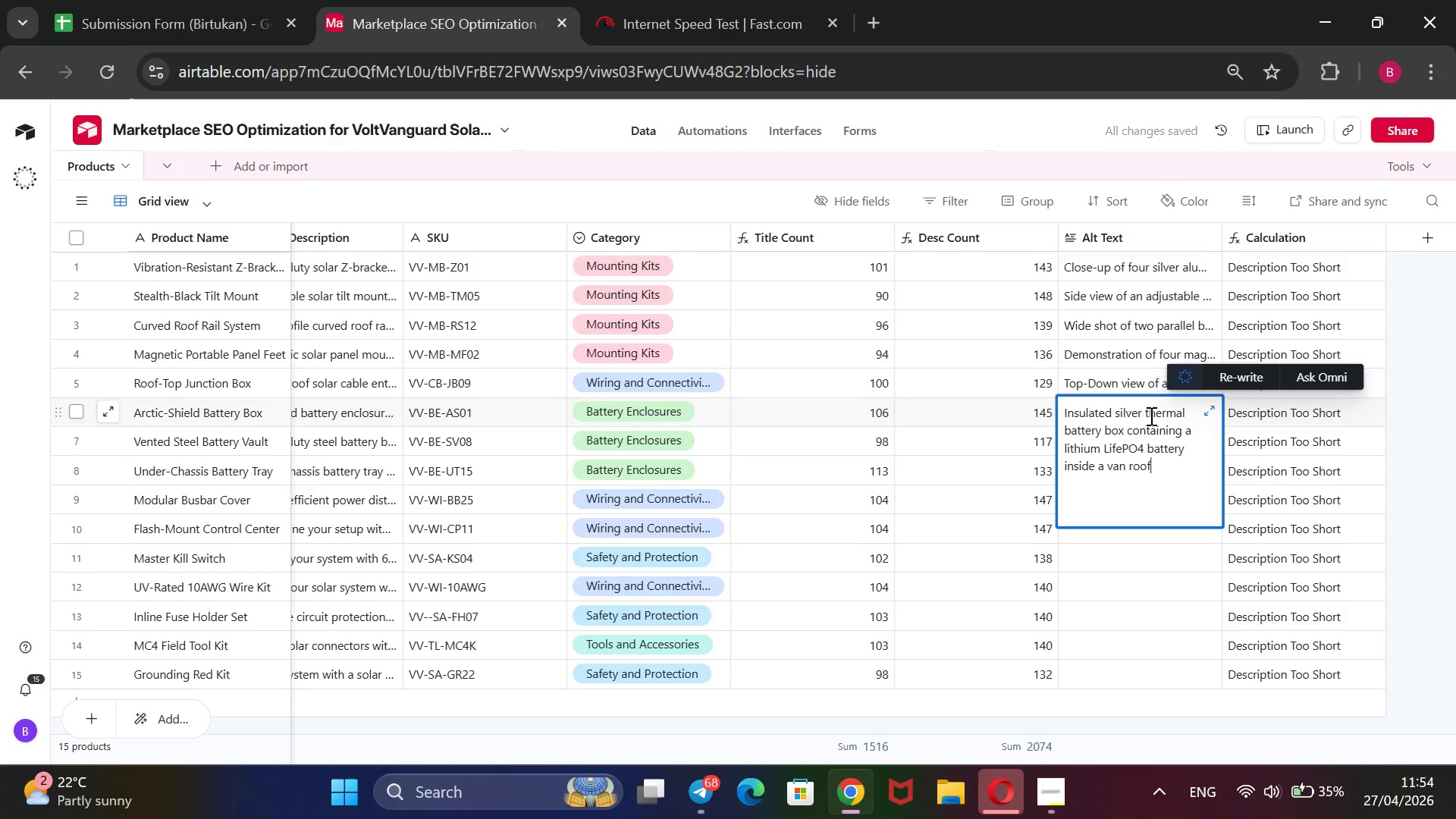 
wait(6.53)
 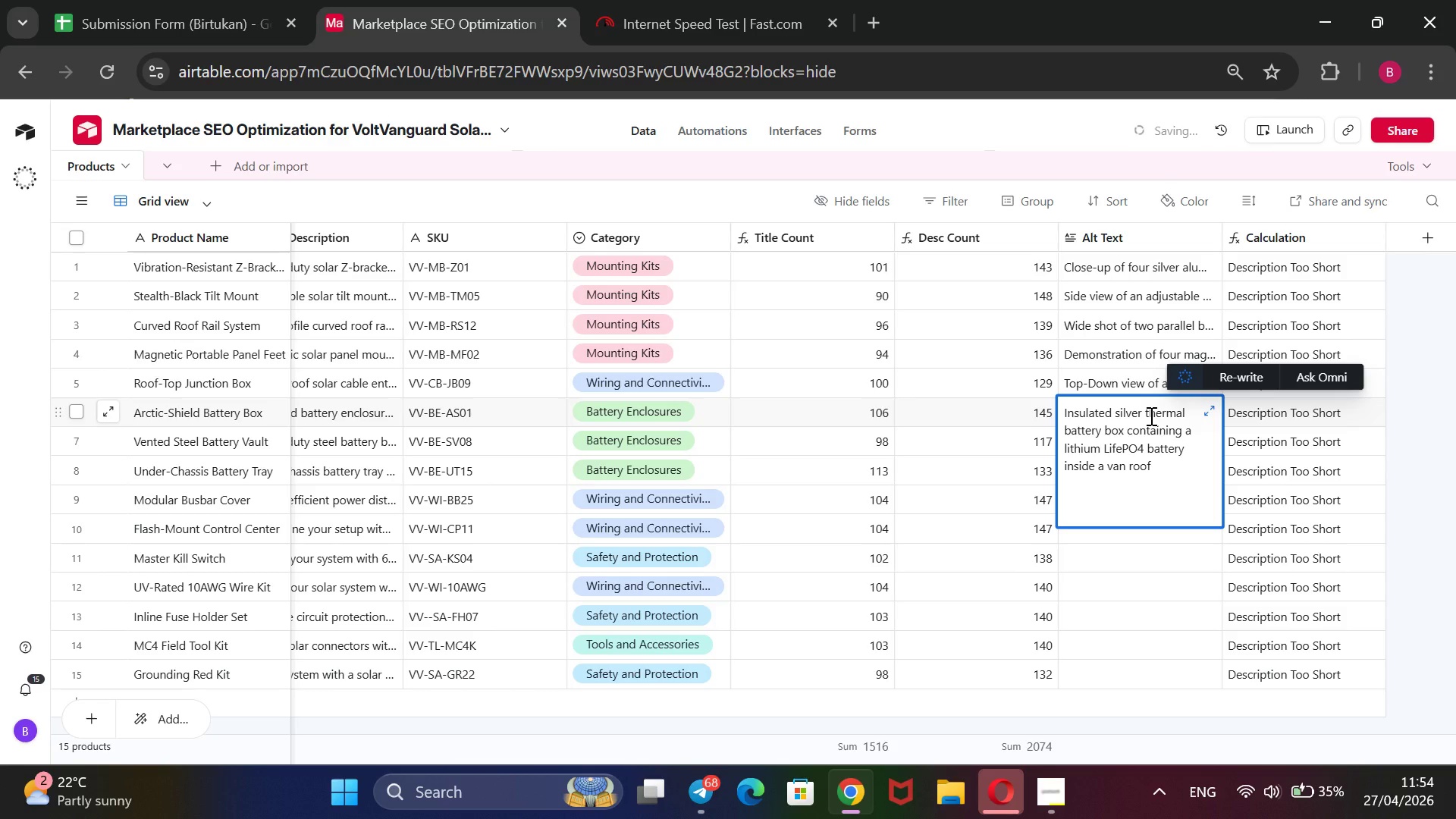 
key(Backspace)
key(Backspace)
key(Backspace)
key(Backspace)
key(Backspace)
key(Backspace)
key(Backspace)
type(an storage compartment.)
 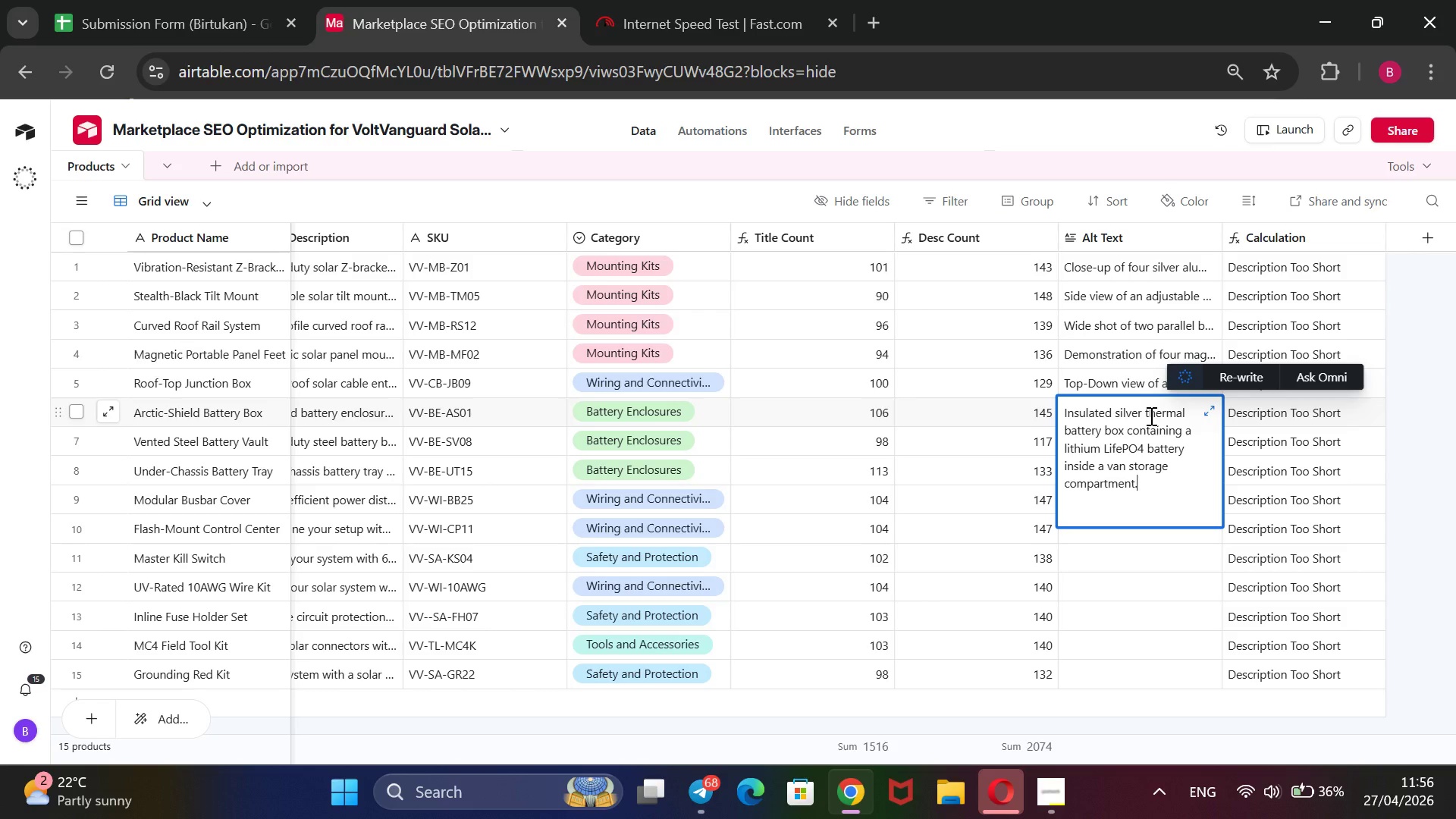 
wait(118.28)
 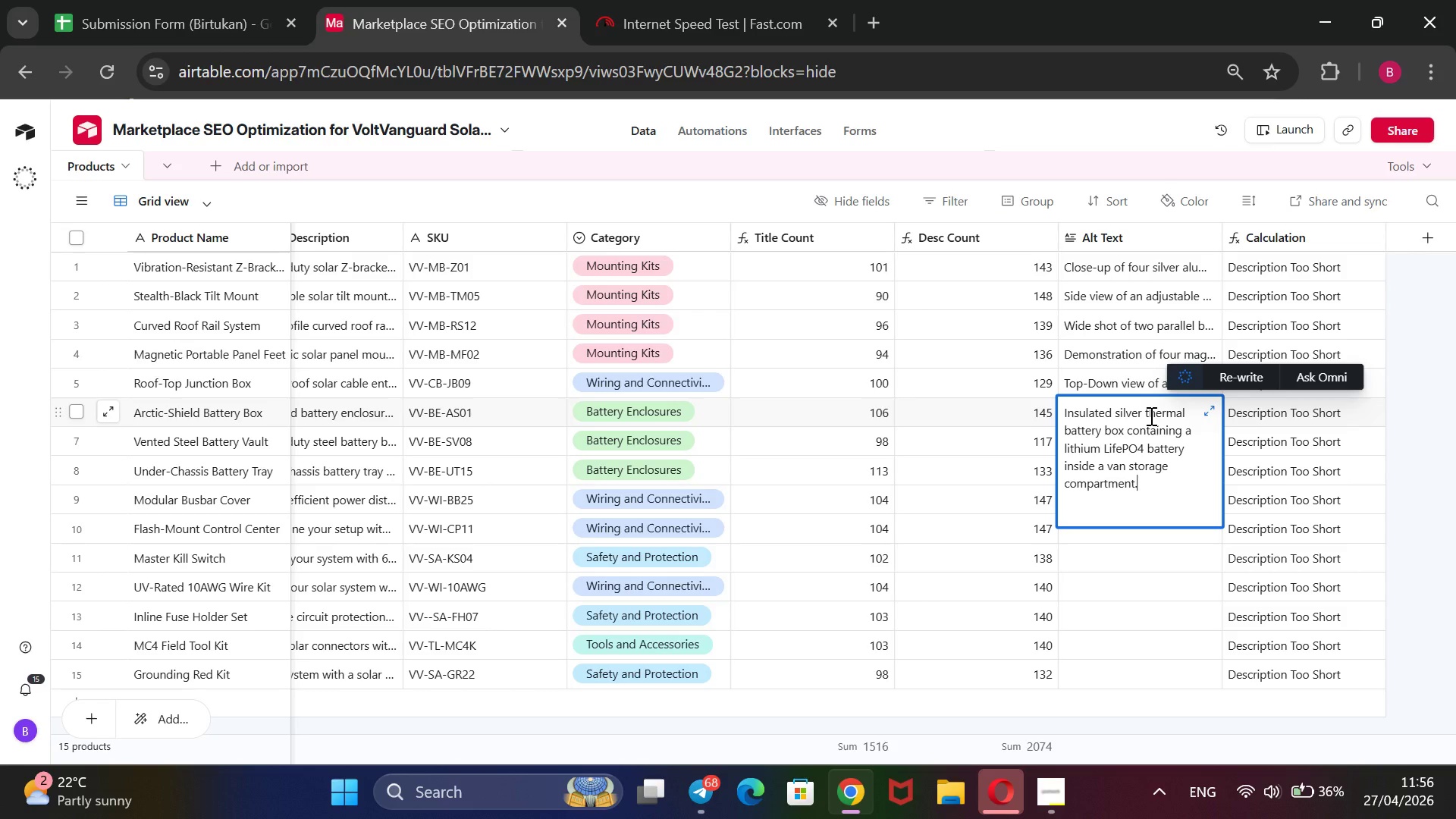 
left_click([1438, 461])
 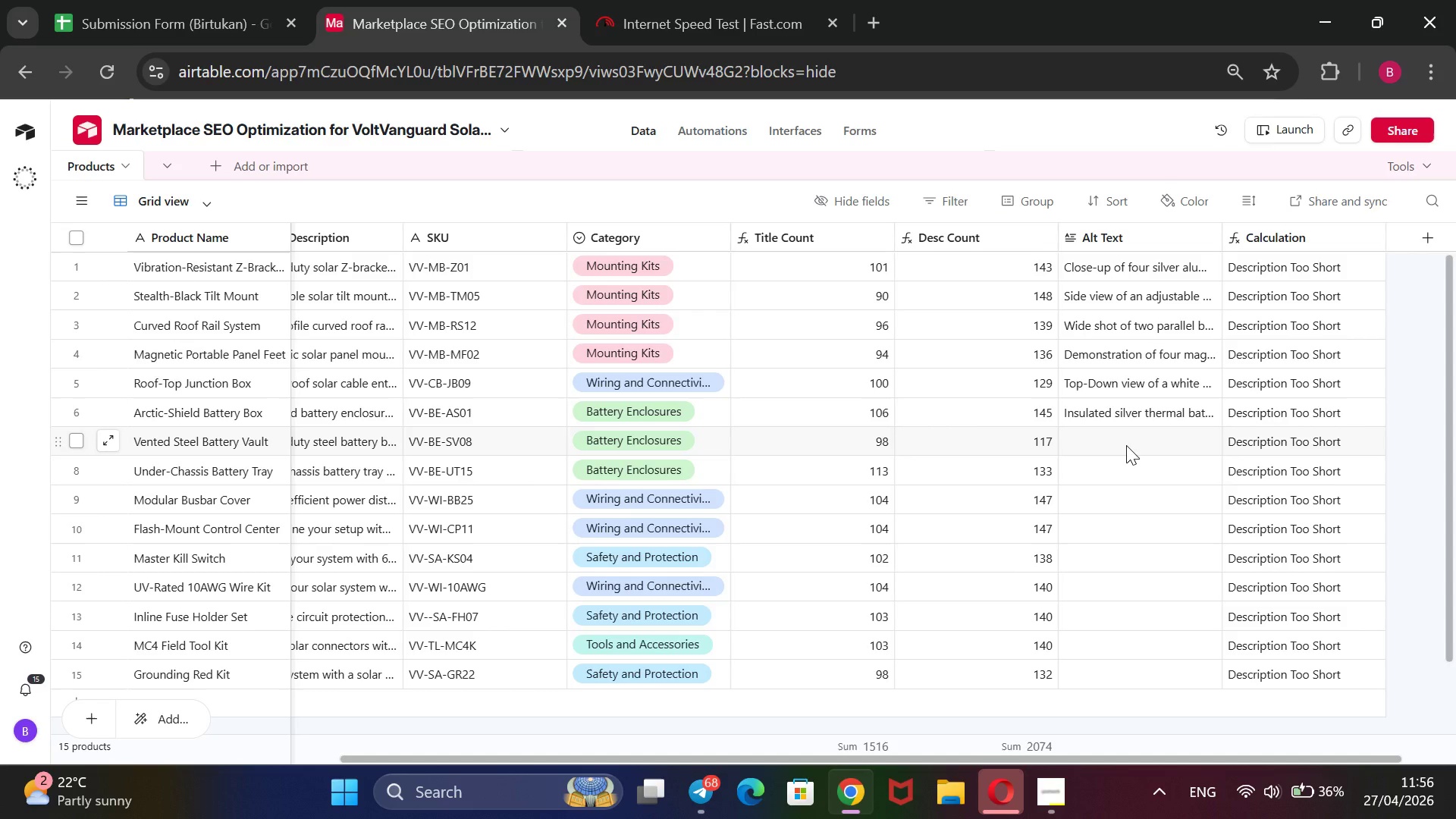 
double_click([1126, 445])
 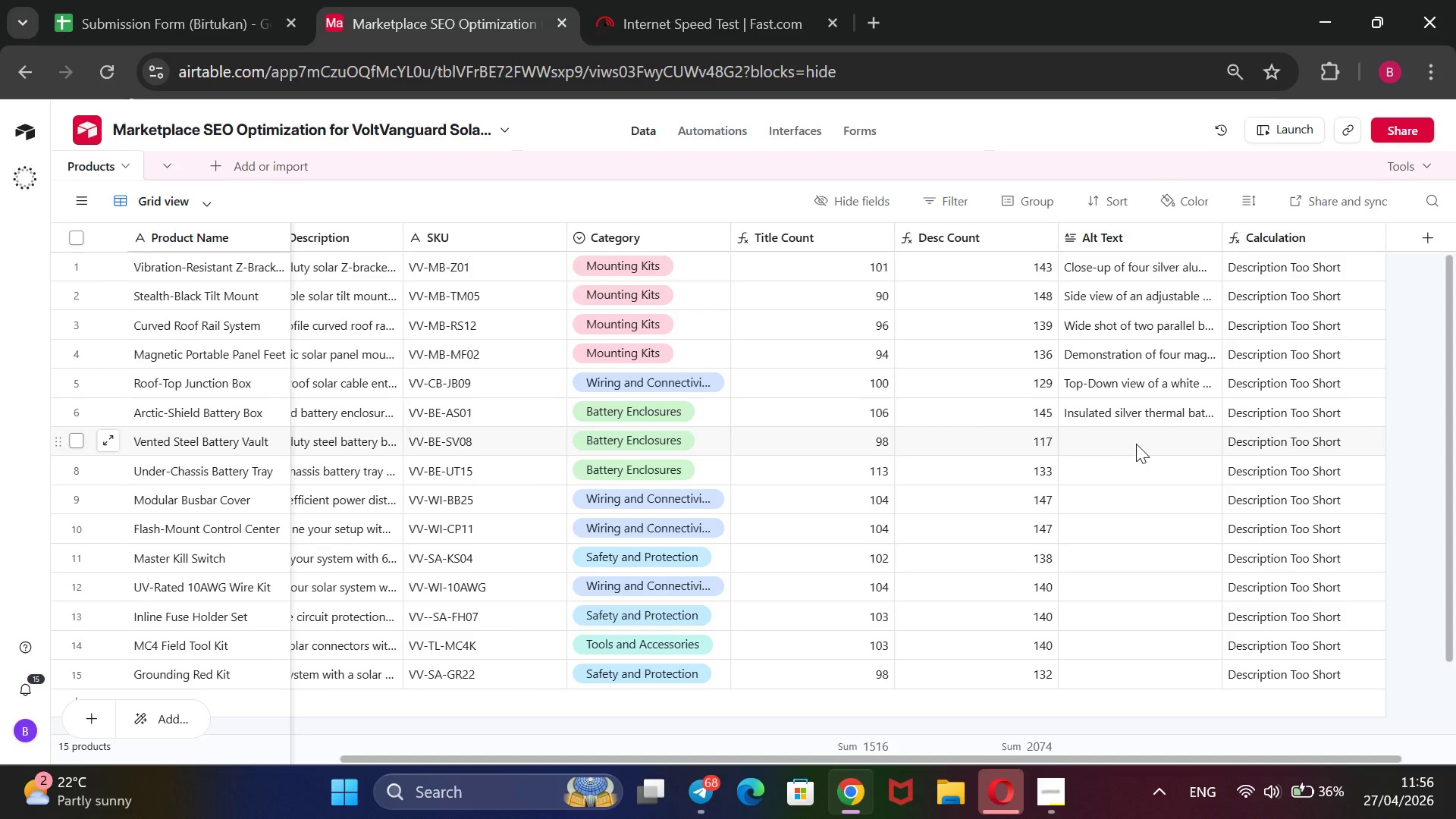 
type(Front view of a black powde-coated steel)
 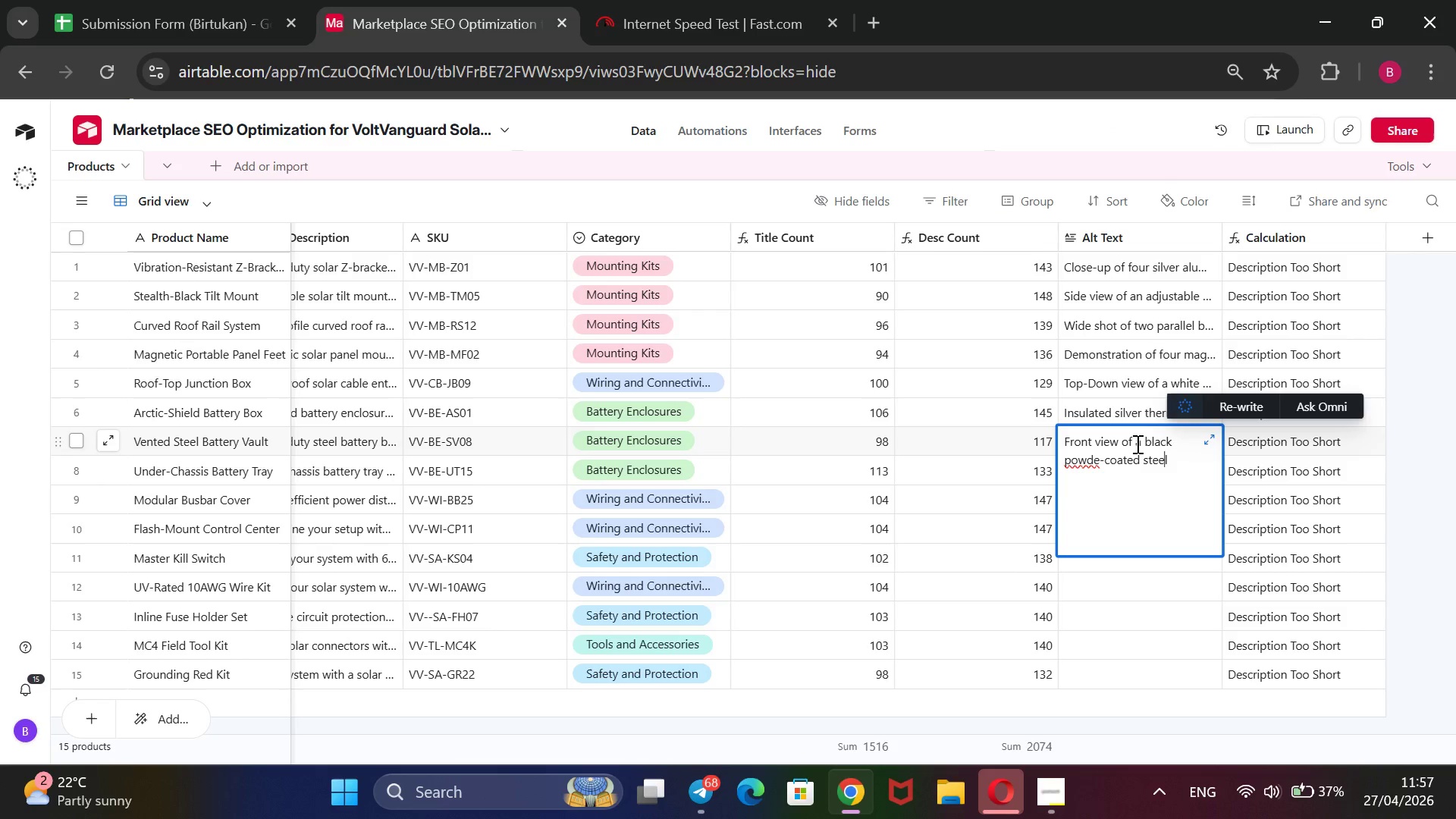 
key(ArrowLeft)
 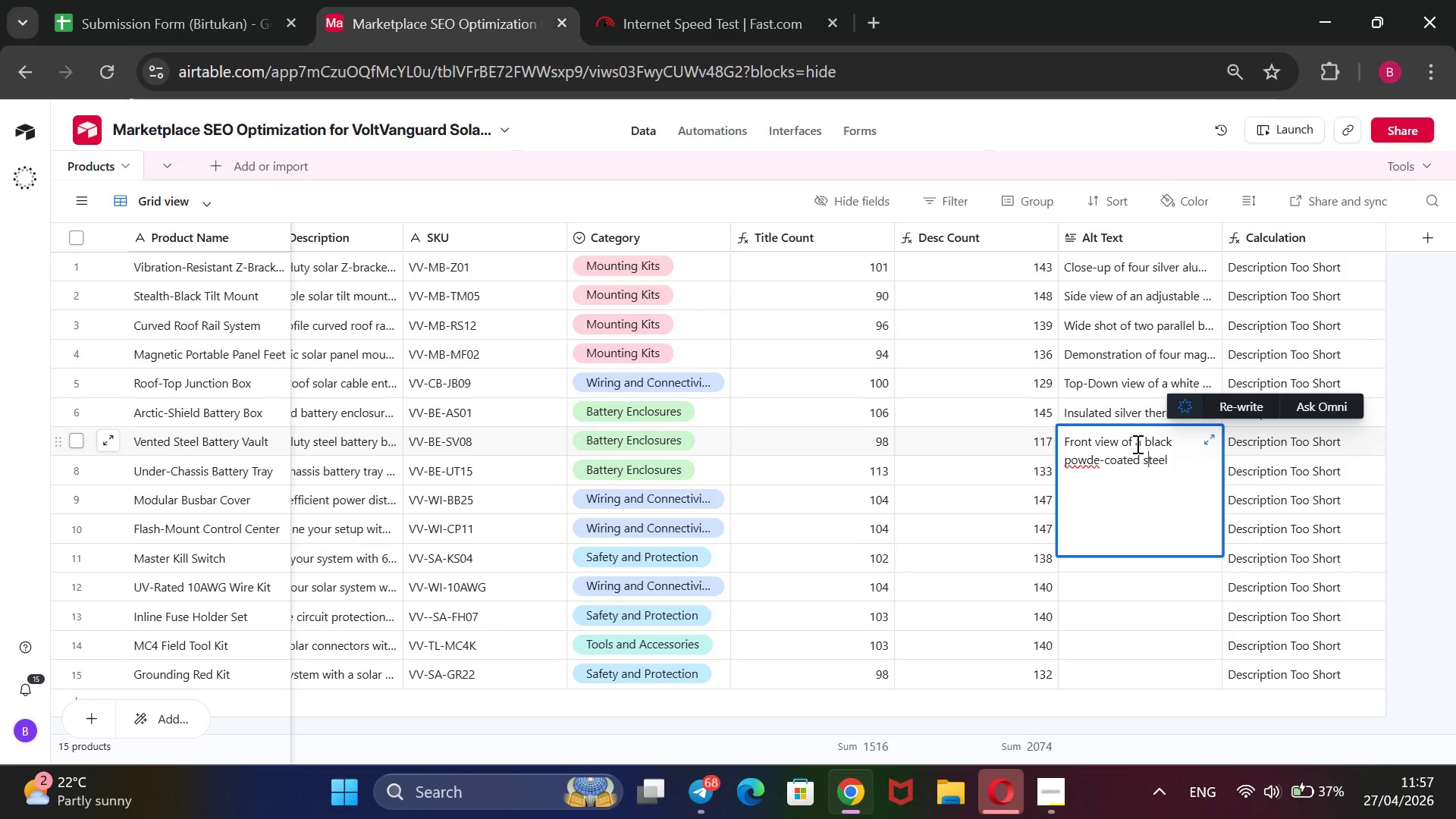 
key(ArrowLeft)
 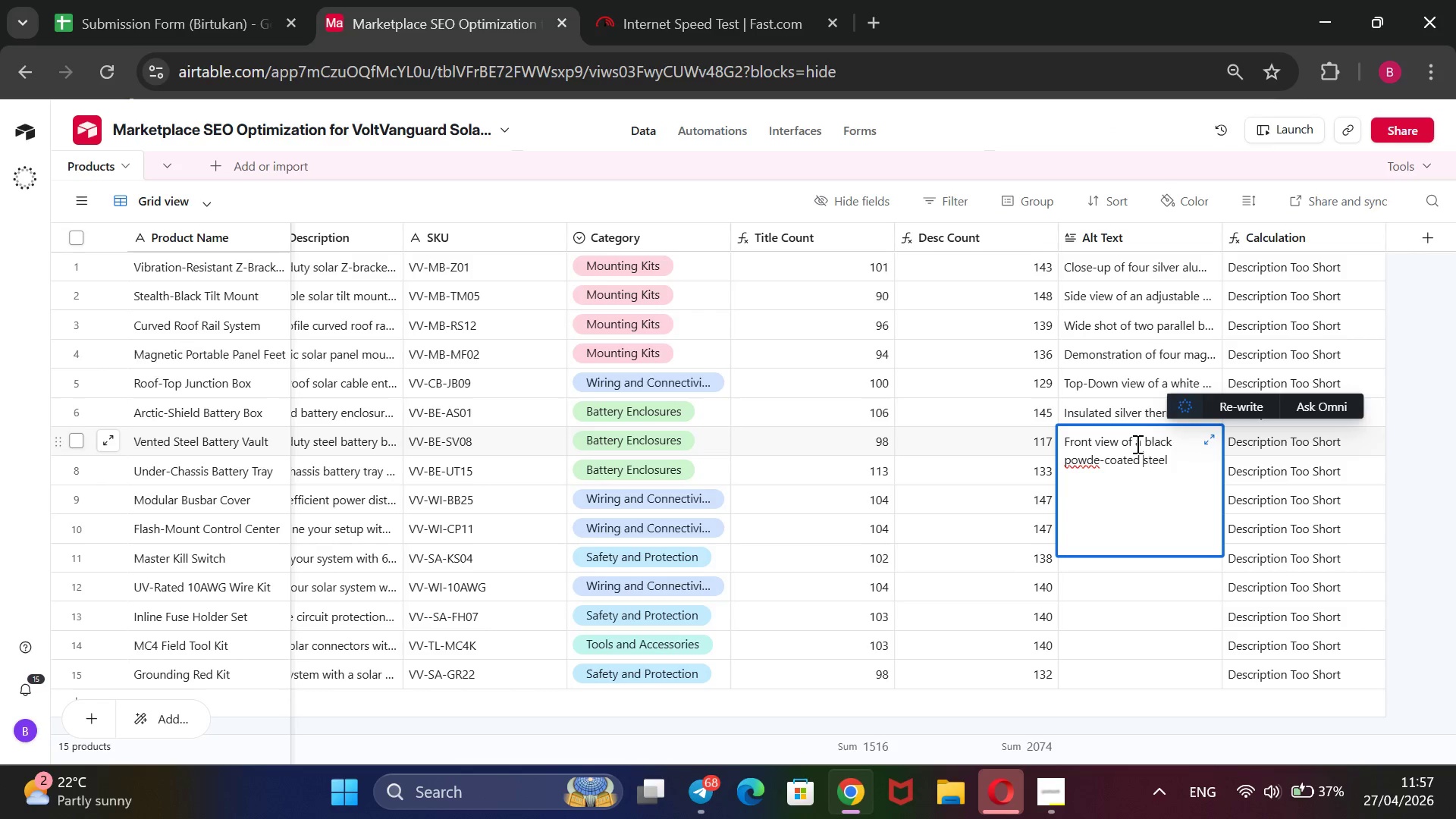 
key(ArrowLeft)
 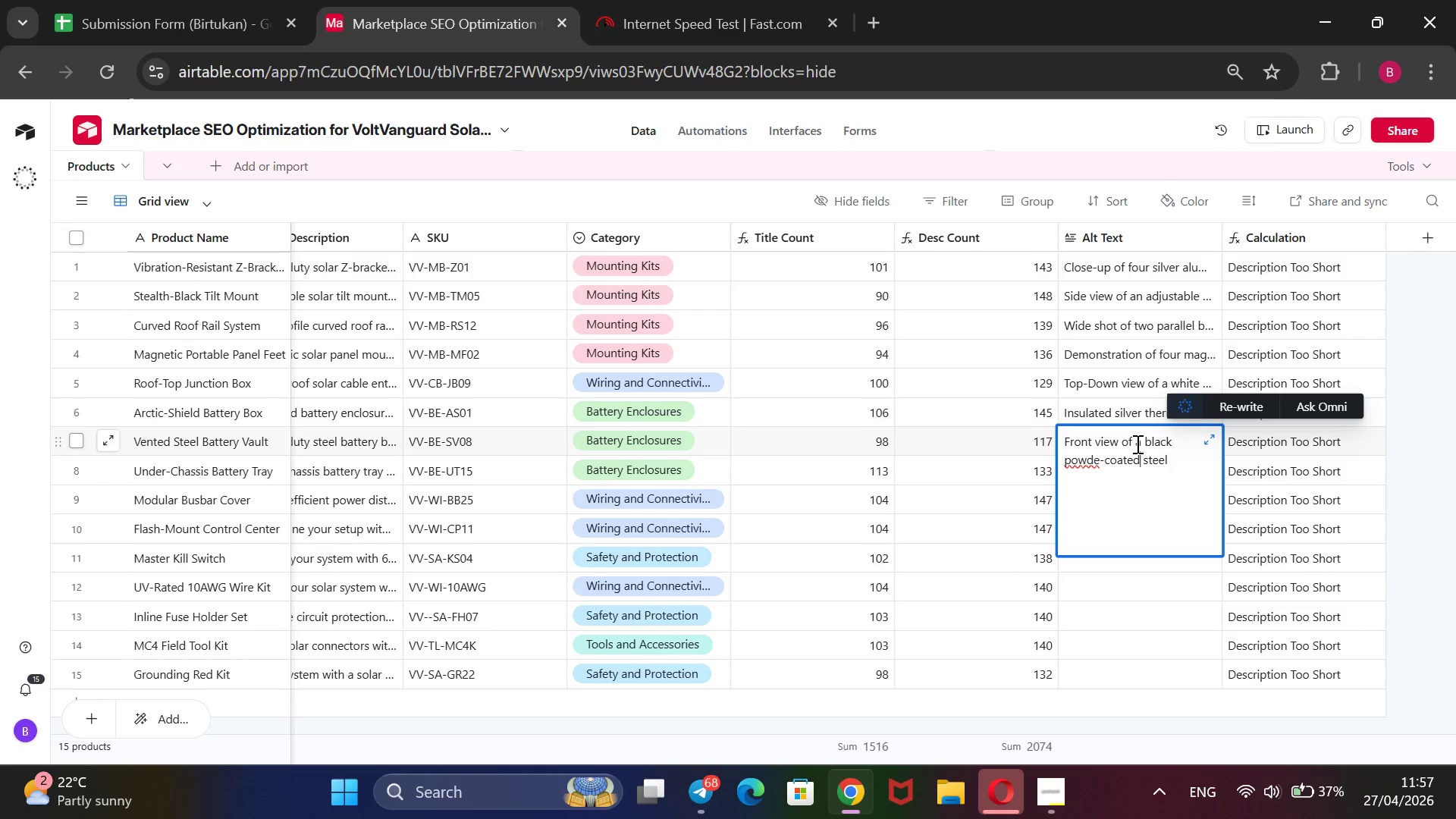 
key(ArrowLeft)
 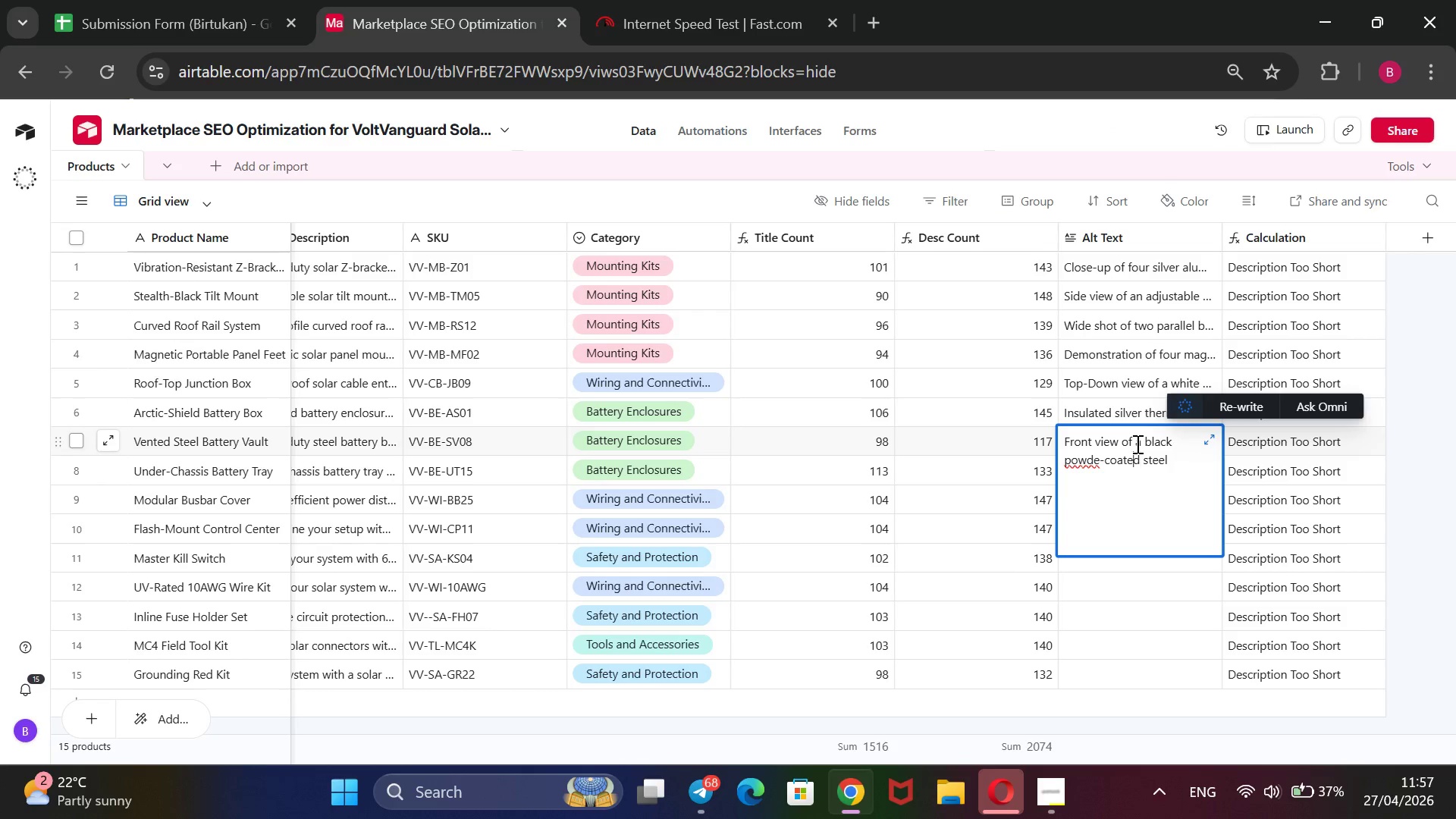 
key(ArrowLeft)
 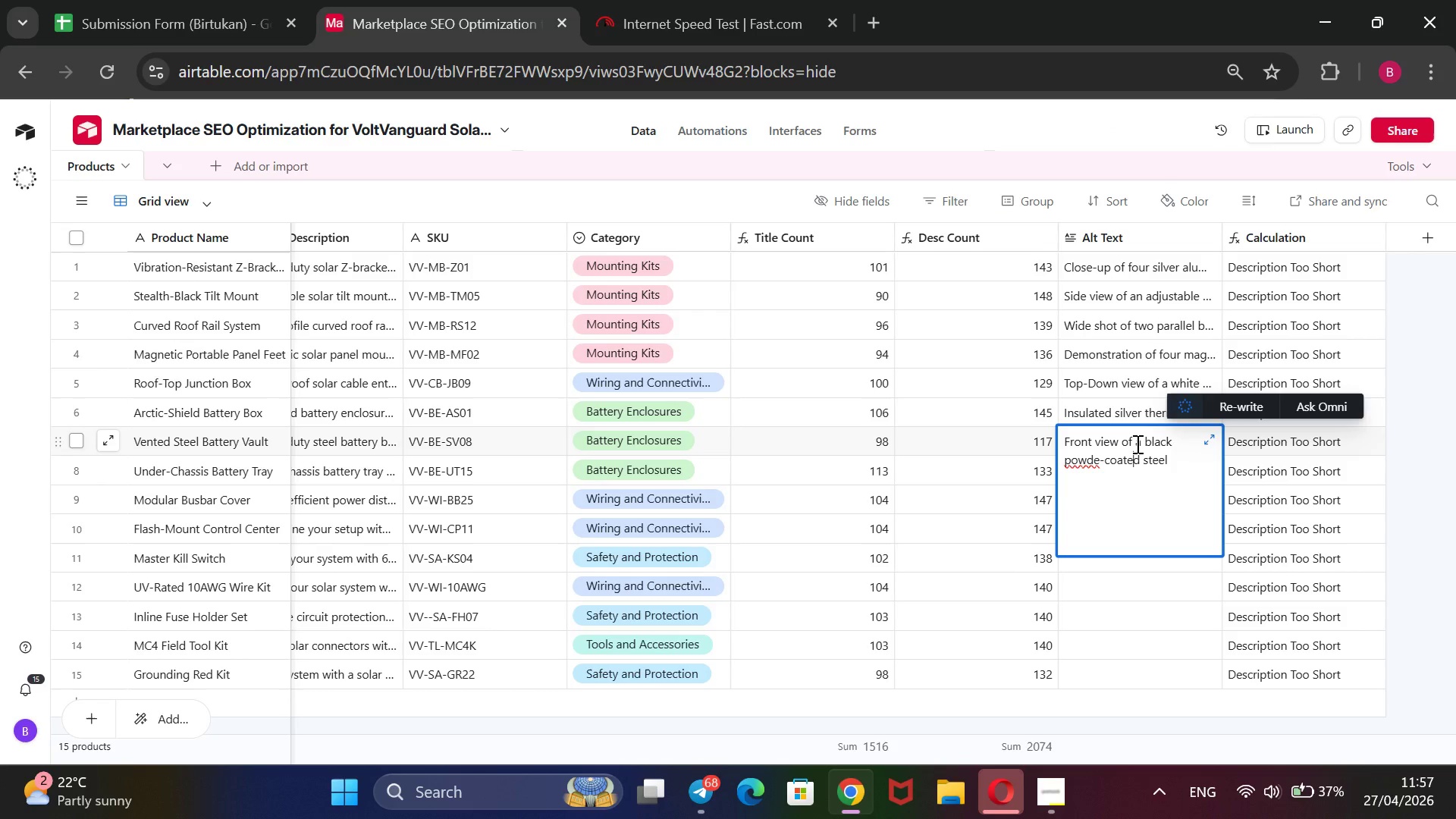 
key(ArrowLeft)
 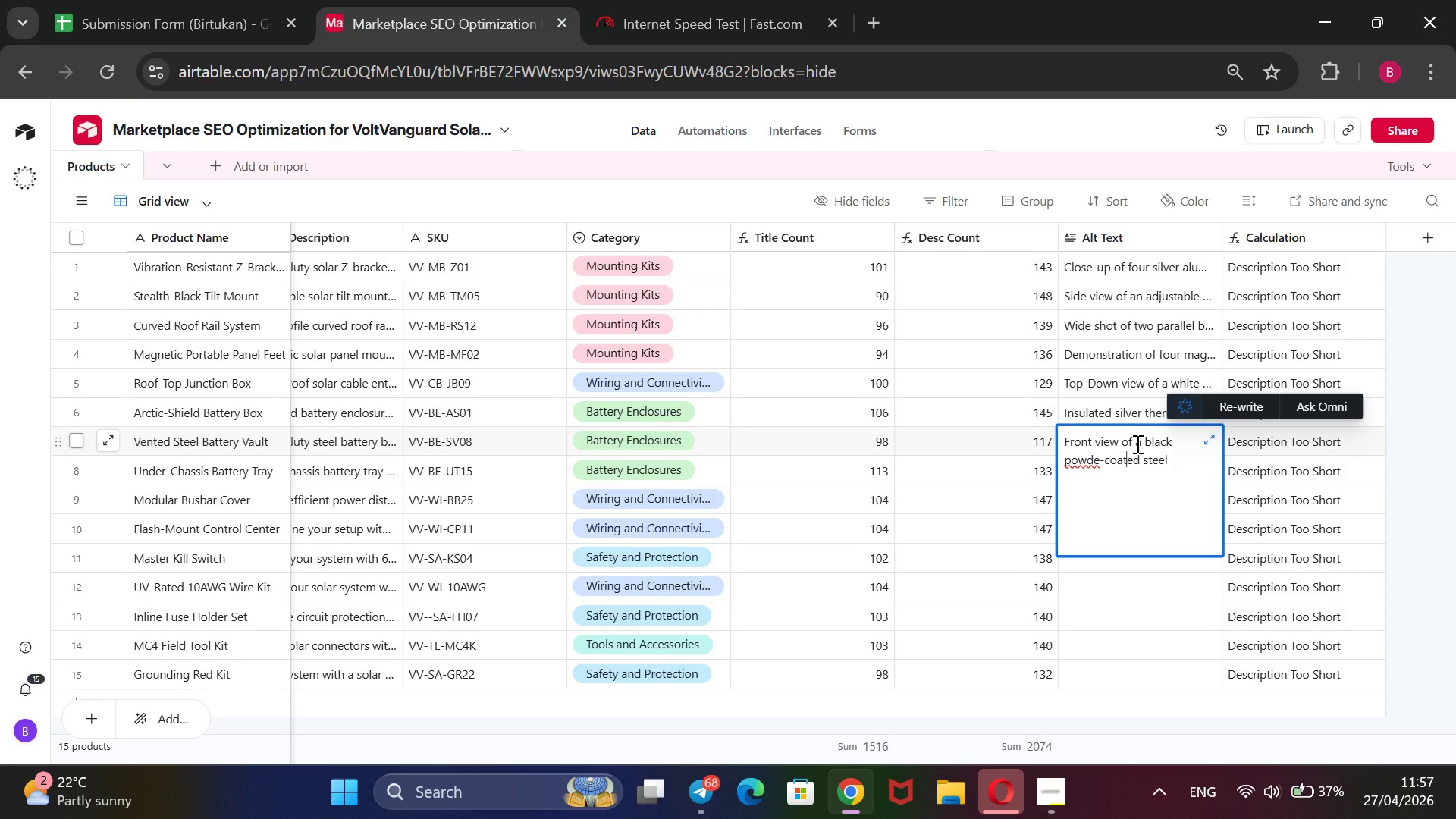 
key(ArrowLeft)
 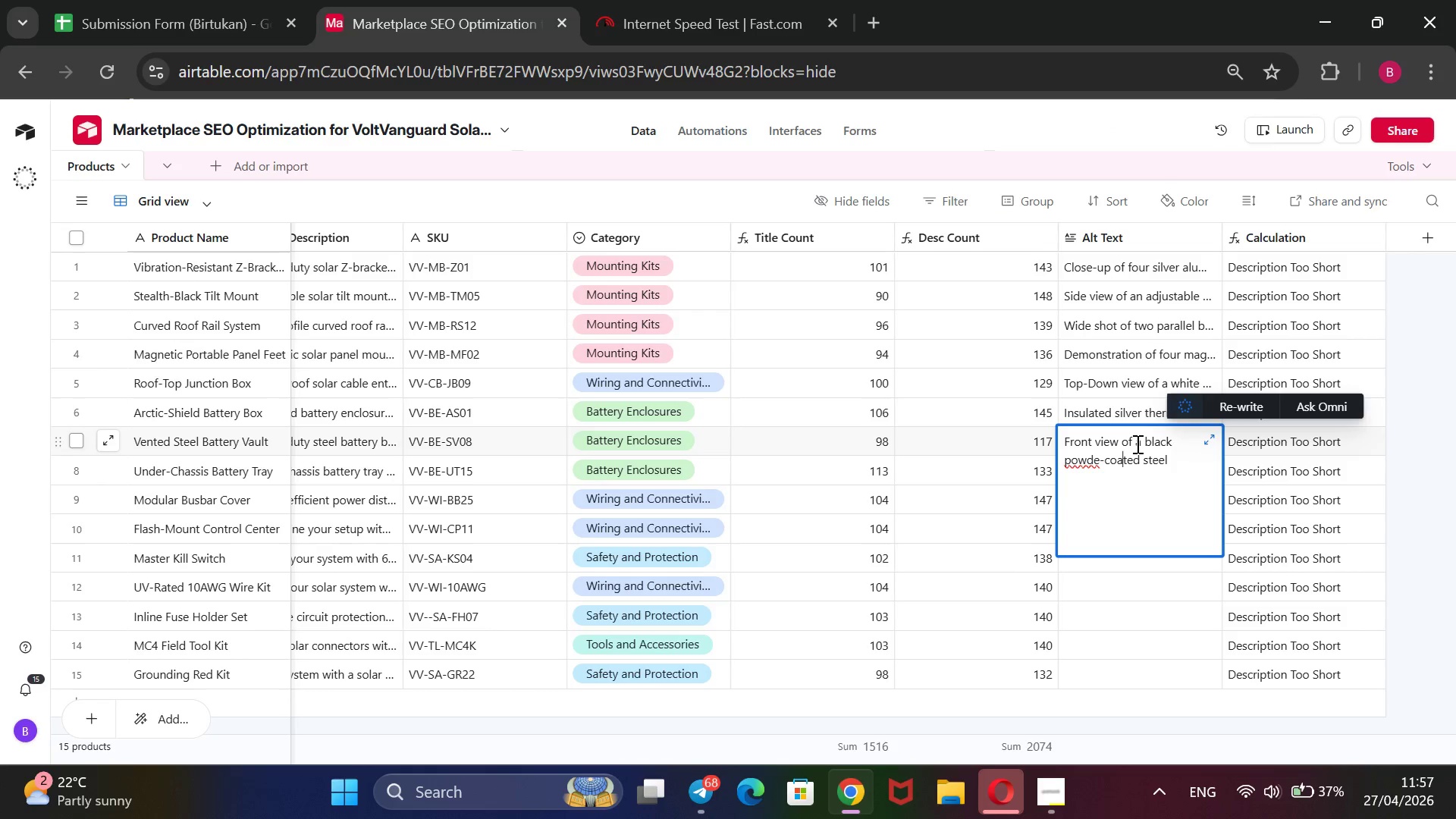 
key(ArrowLeft)
 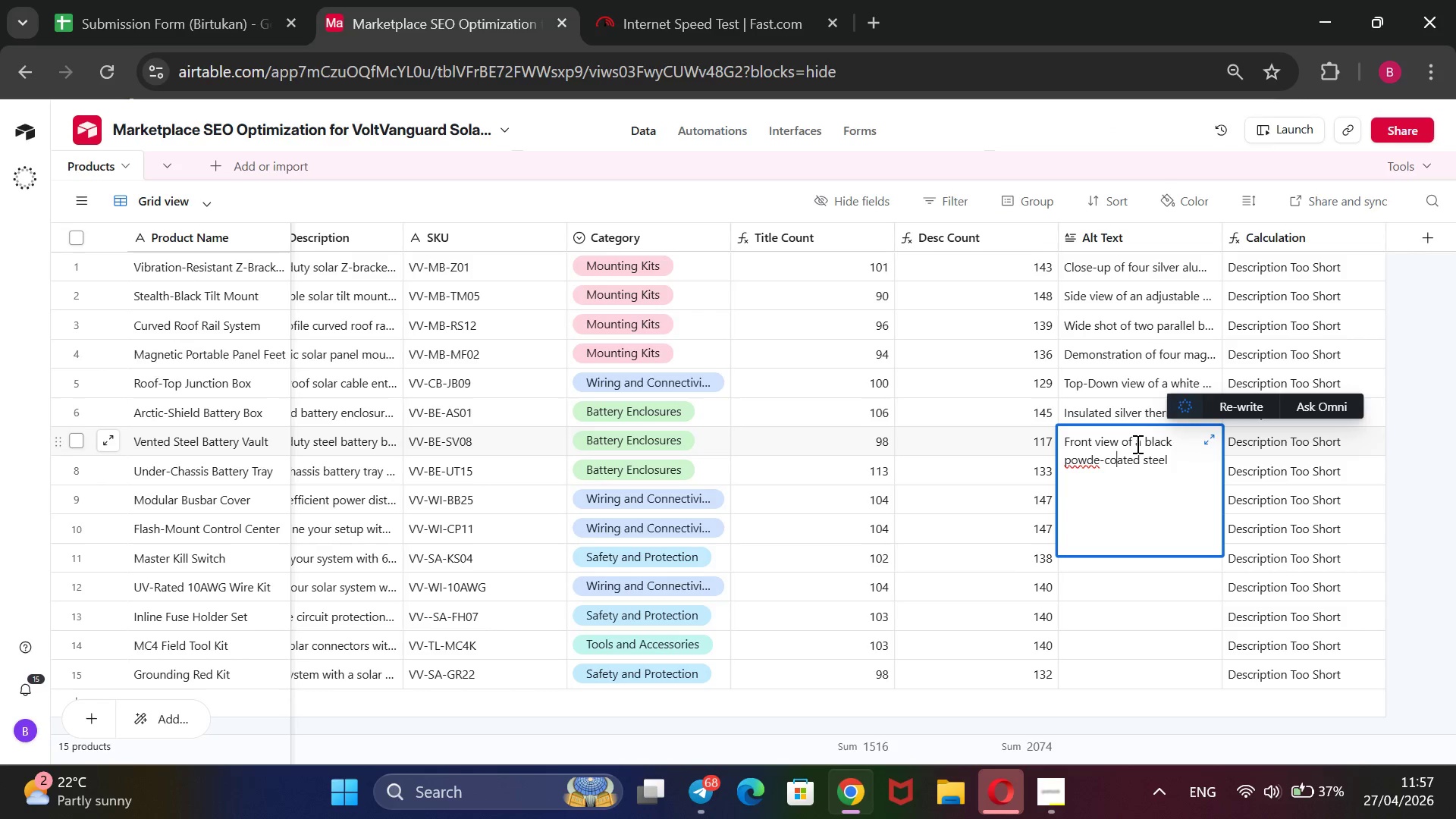 
key(ArrowLeft)
 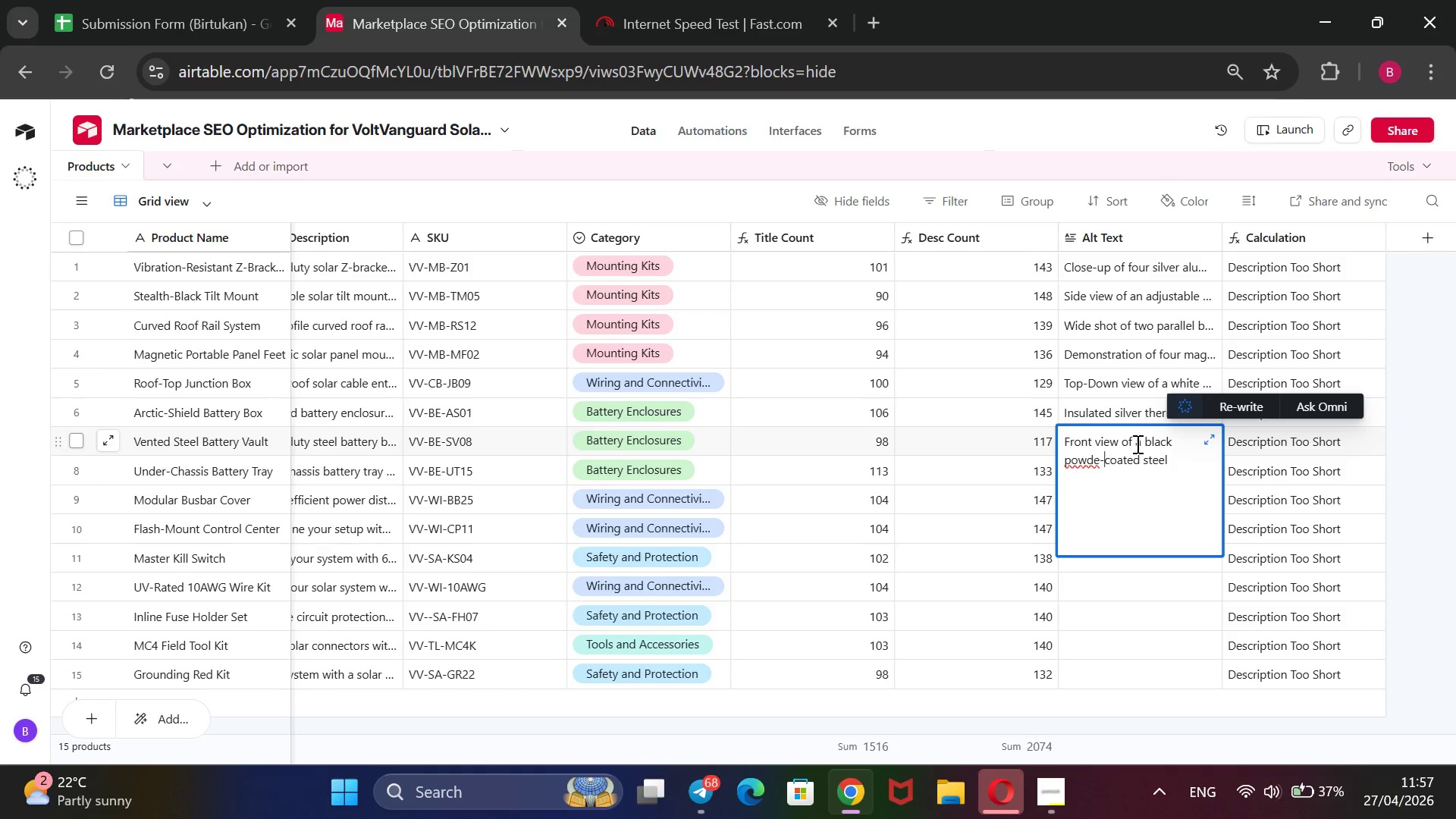 
key(ArrowLeft)
 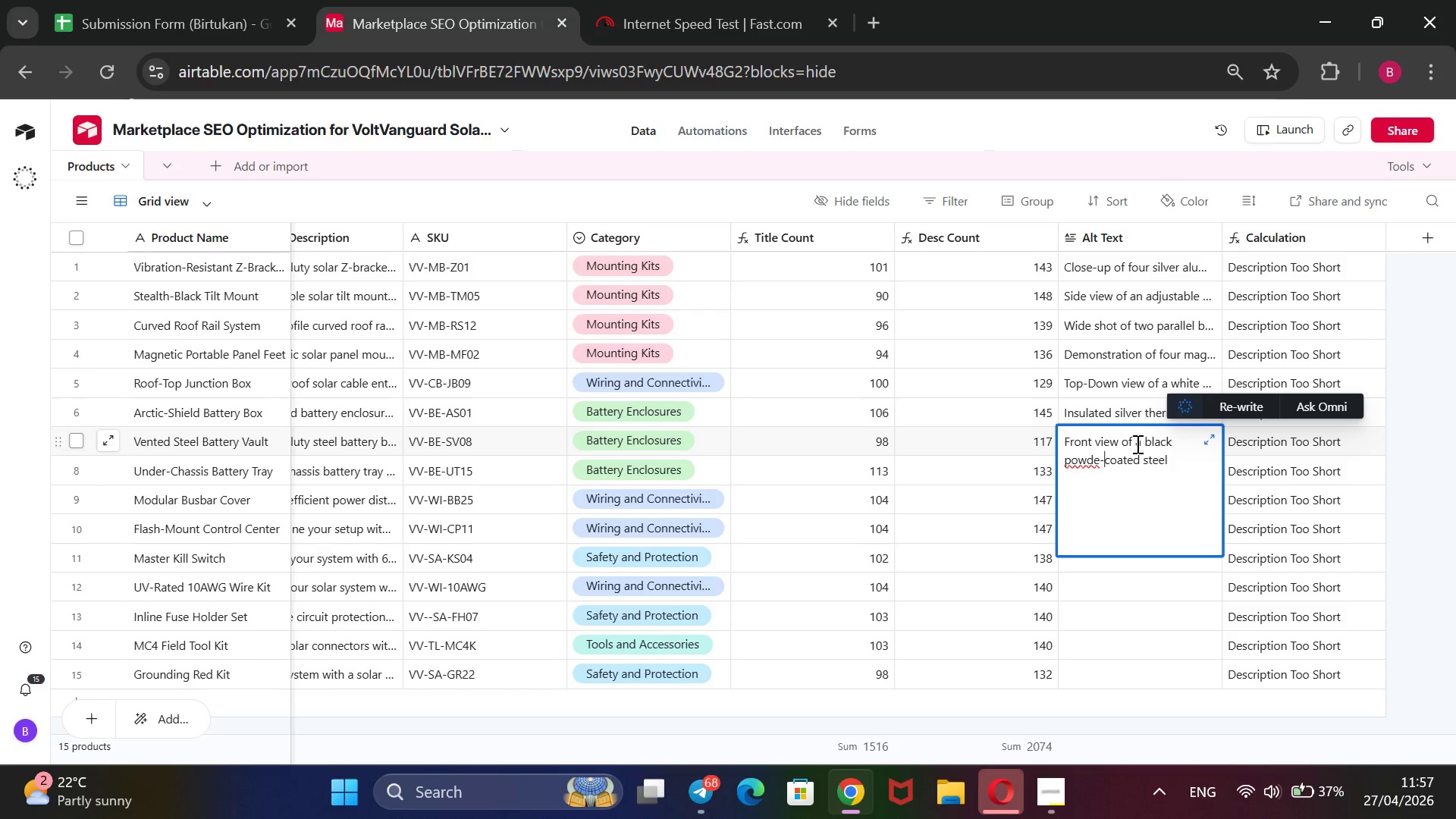 
key(ArrowLeft)
 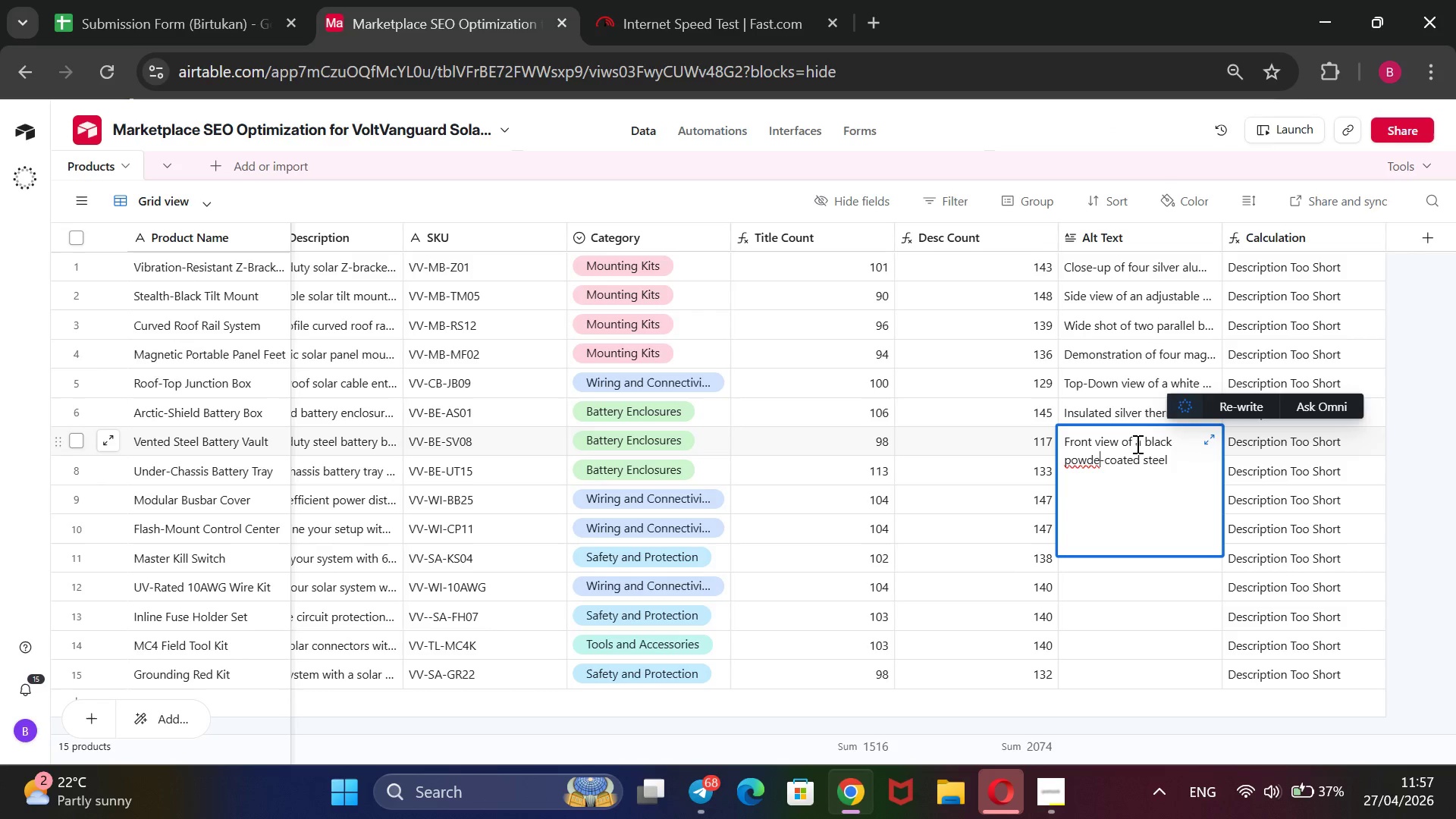 
key(ArrowLeft)
 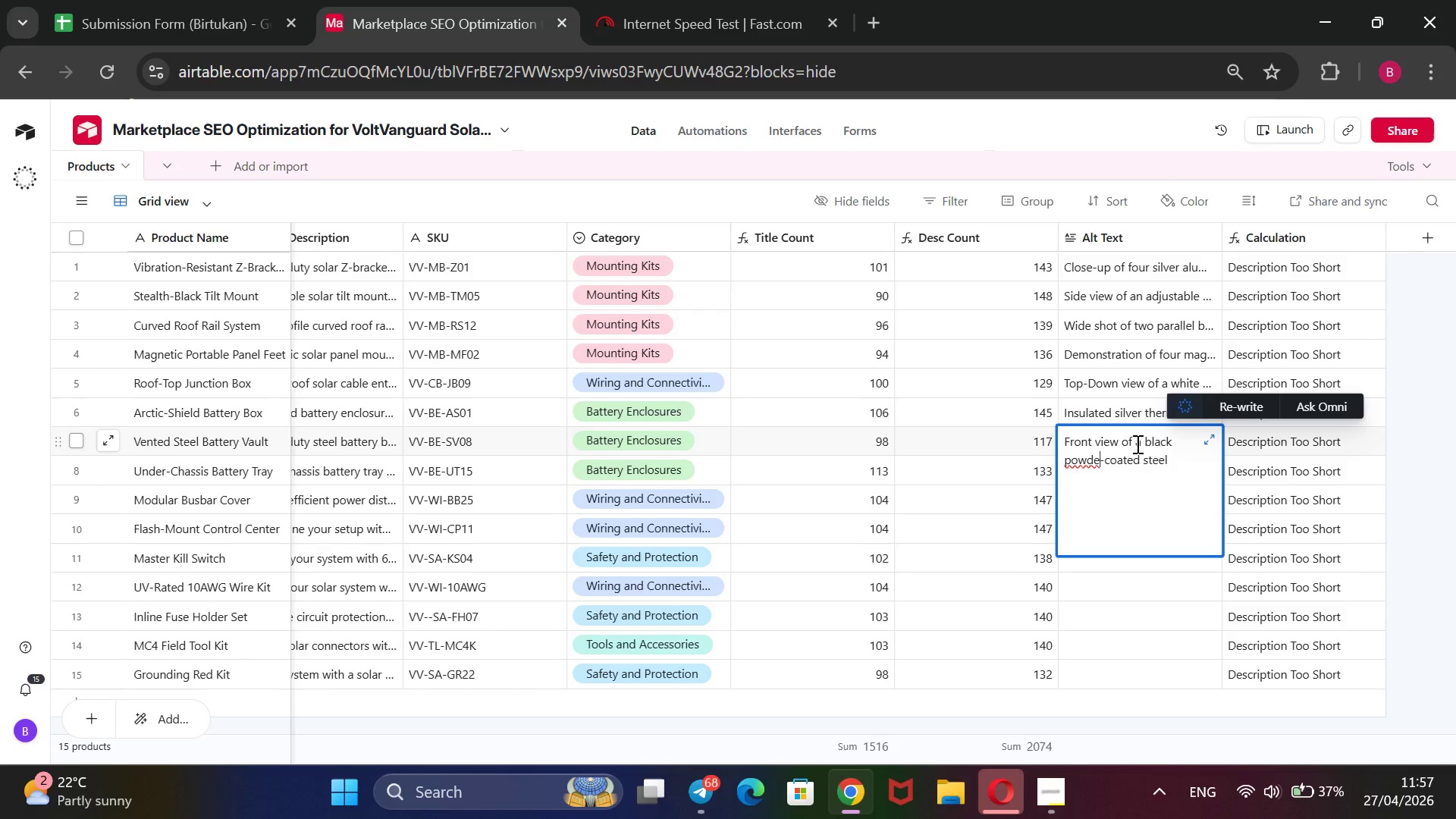 
key(ArrowLeft)
 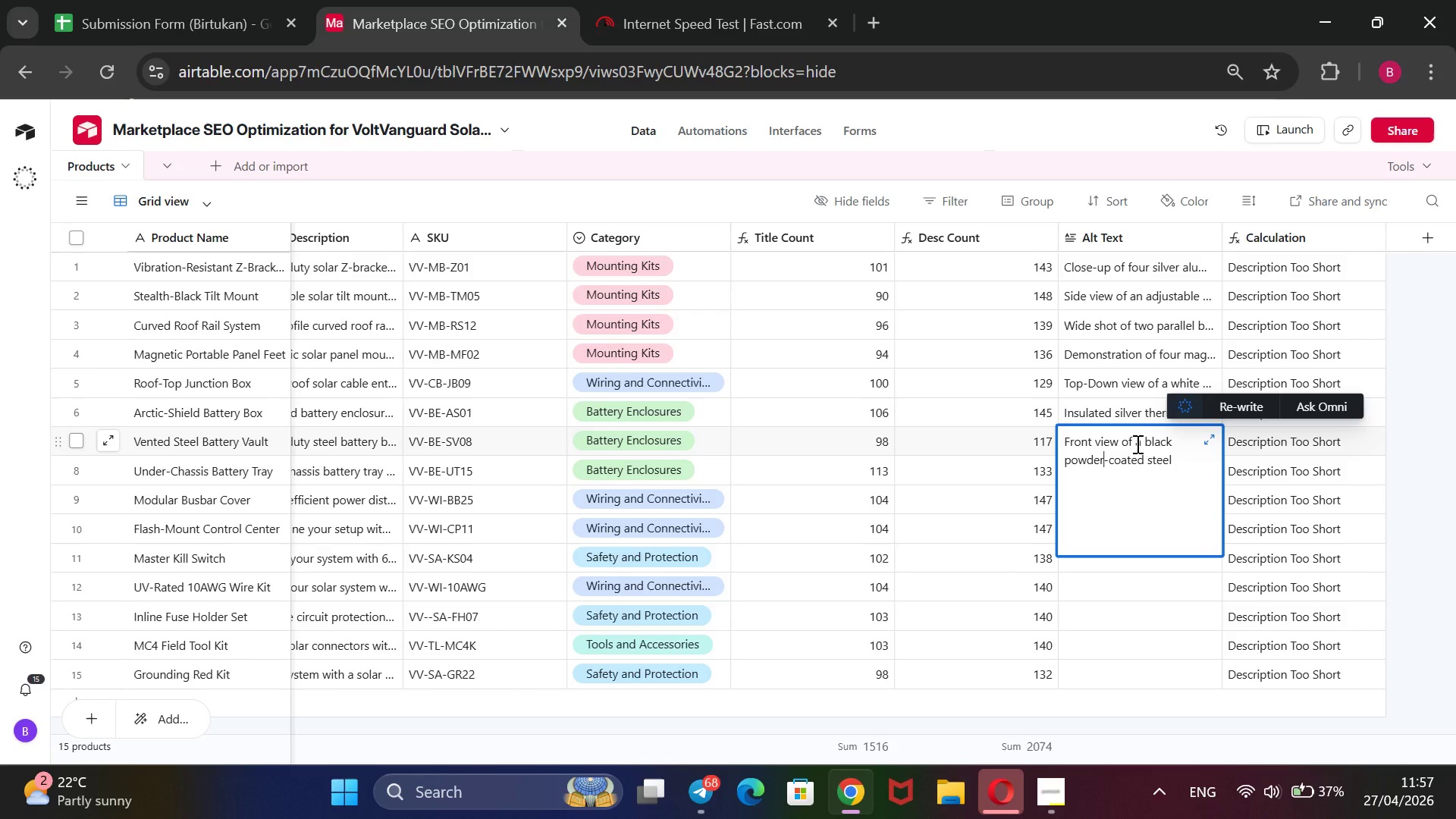 
key(R)
 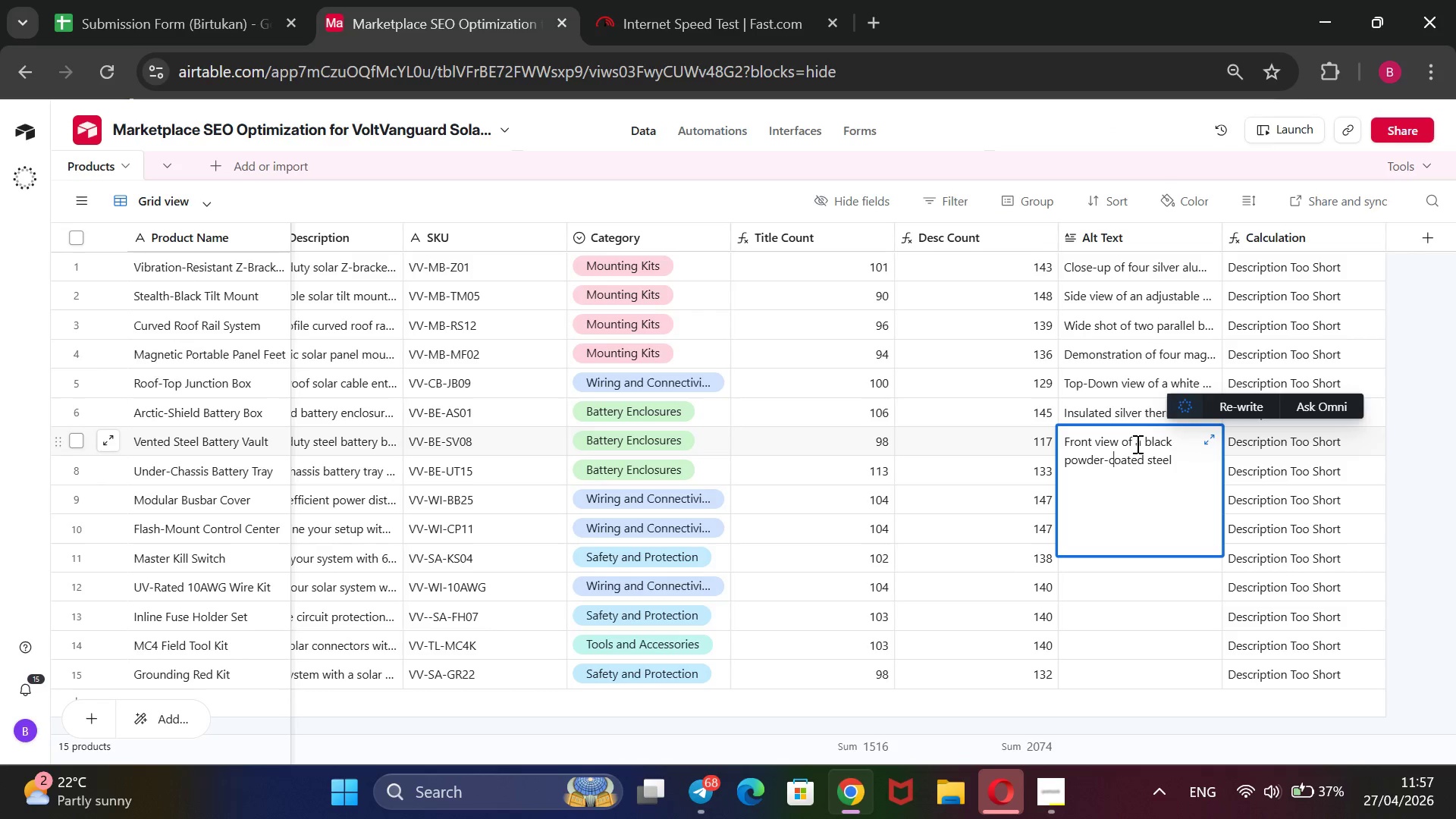 
key(ArrowRight)
 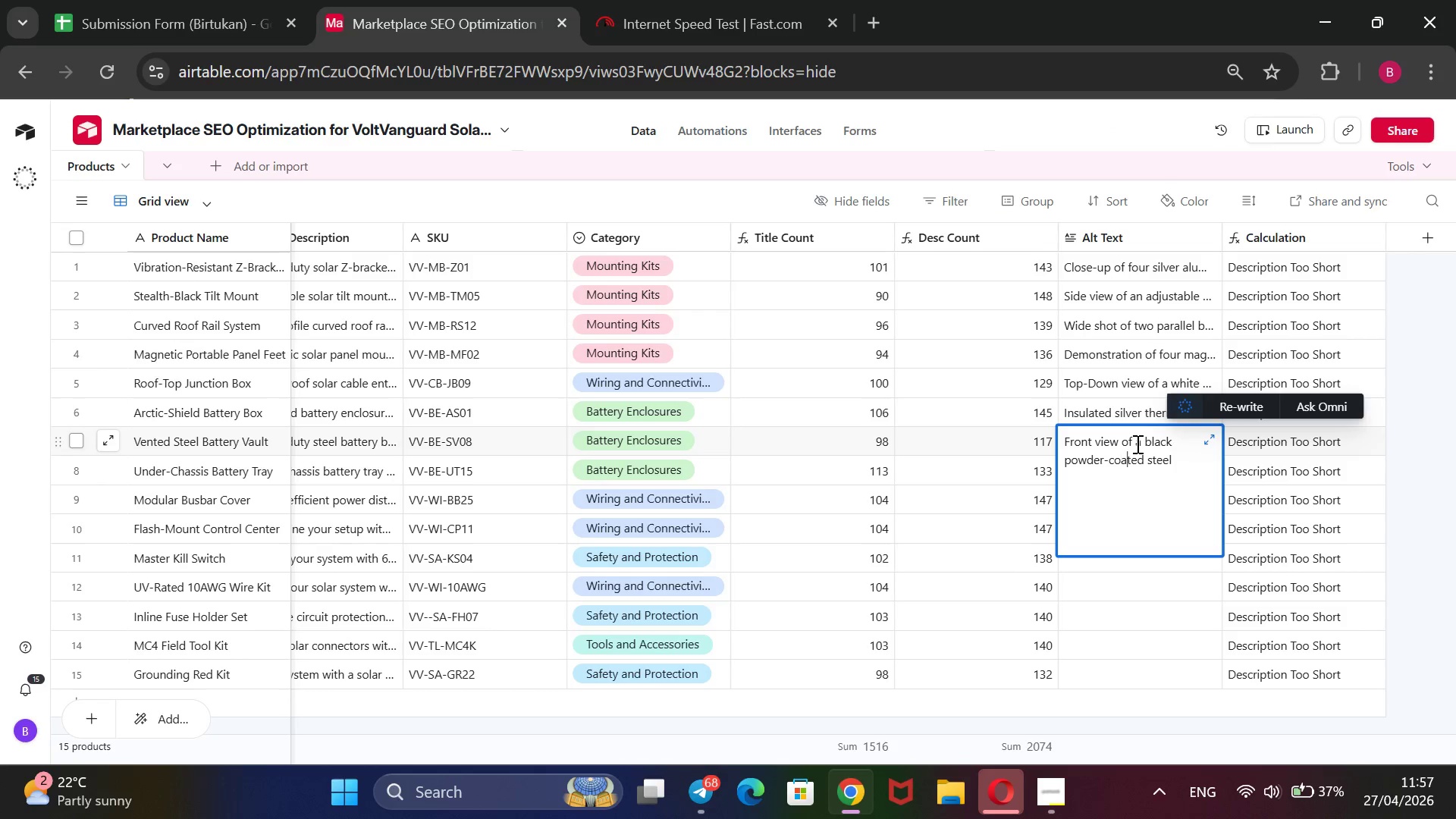 
key(ArrowRight)
 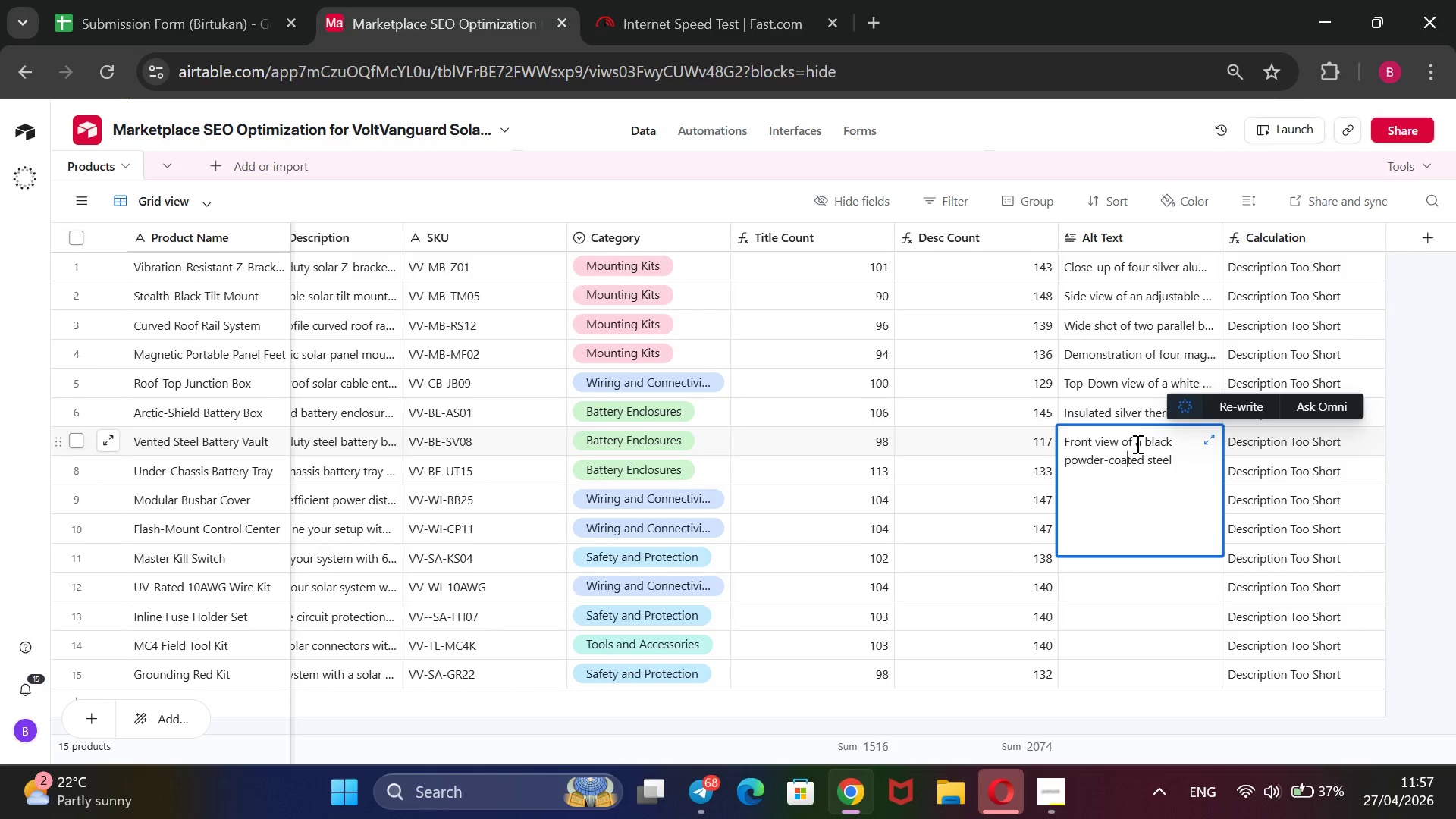 
key(ArrowRight)
 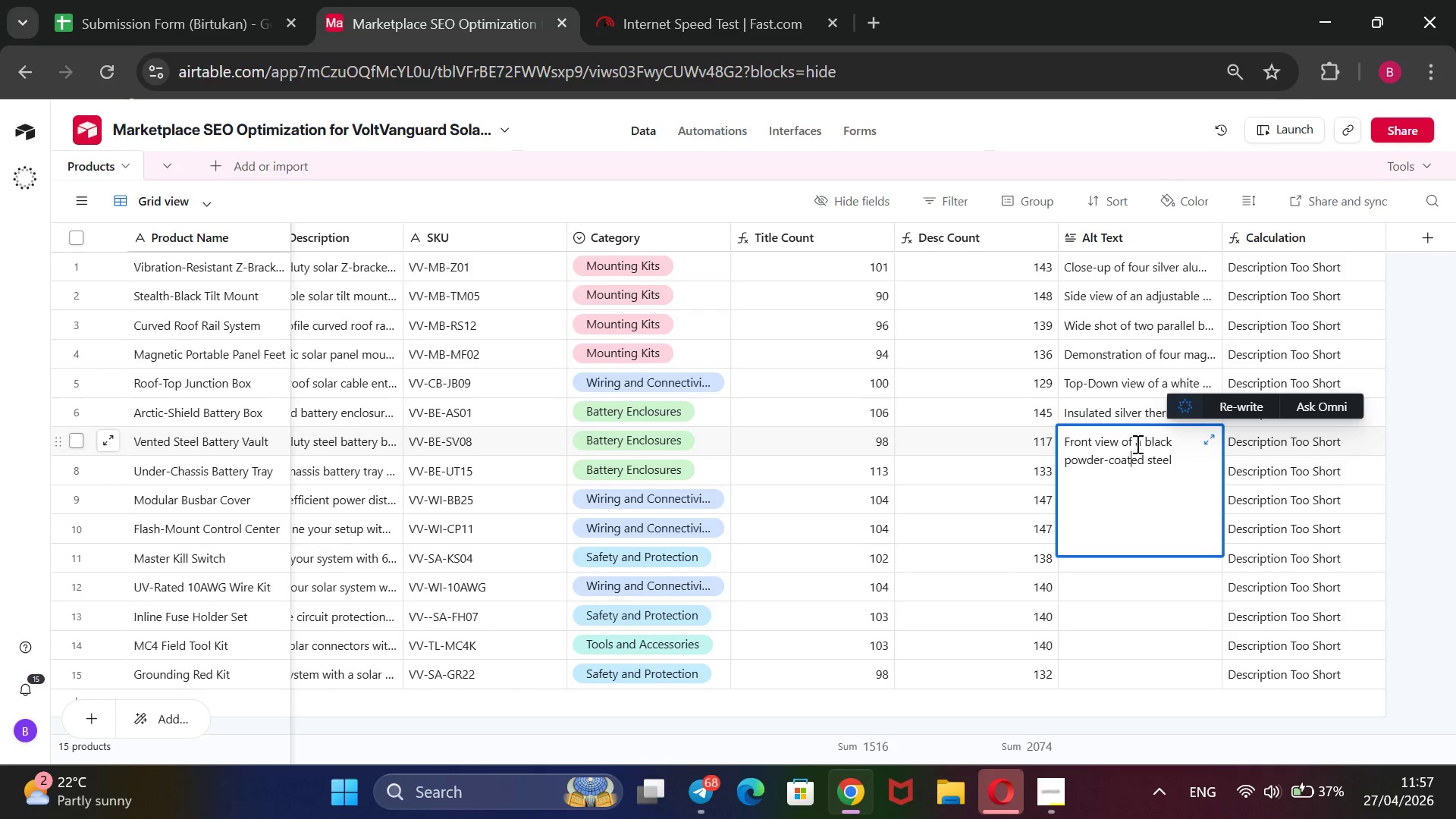 
key(ArrowRight)
 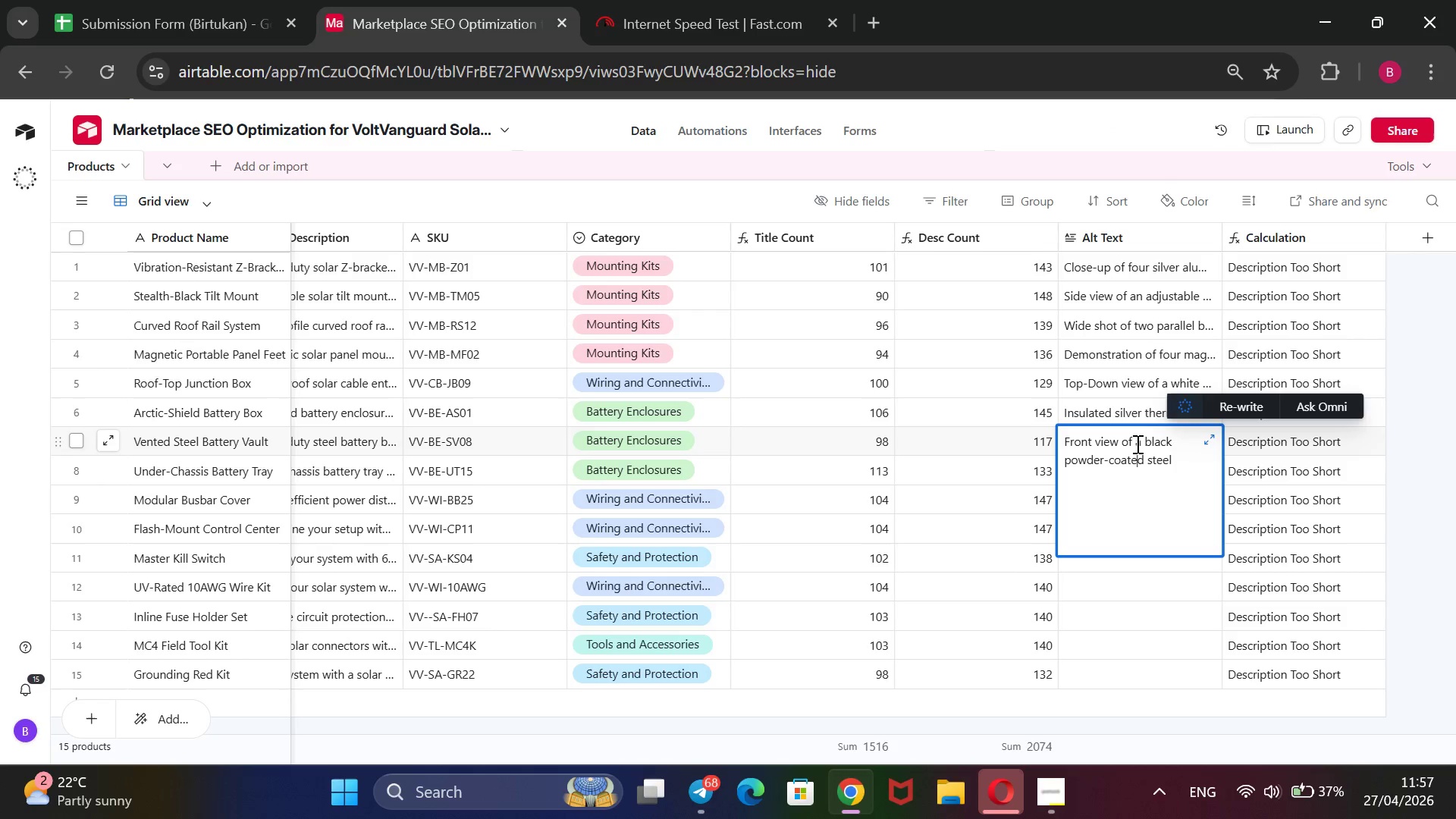 
key(ArrowRight)
 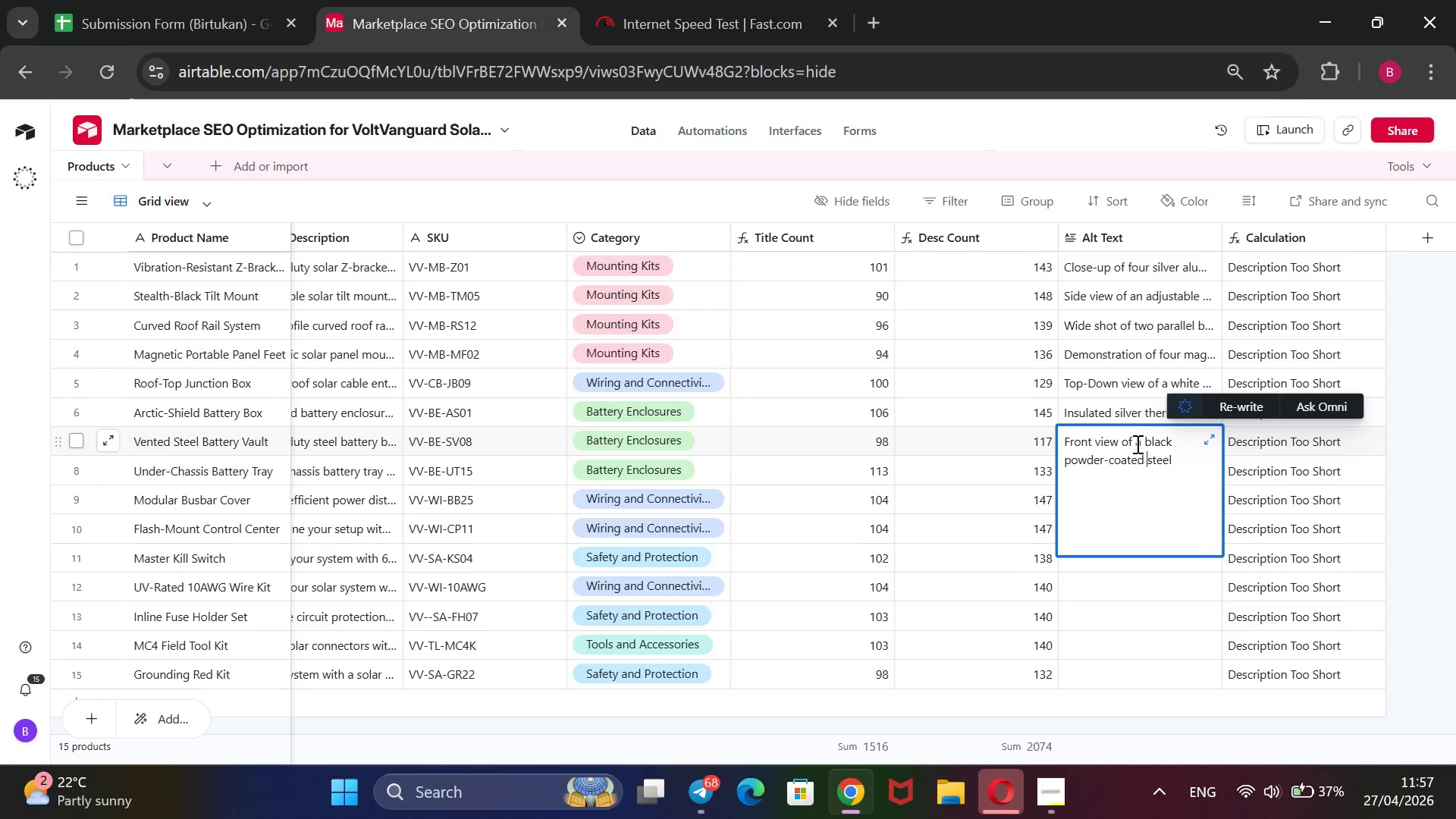 
key(ArrowRight)
 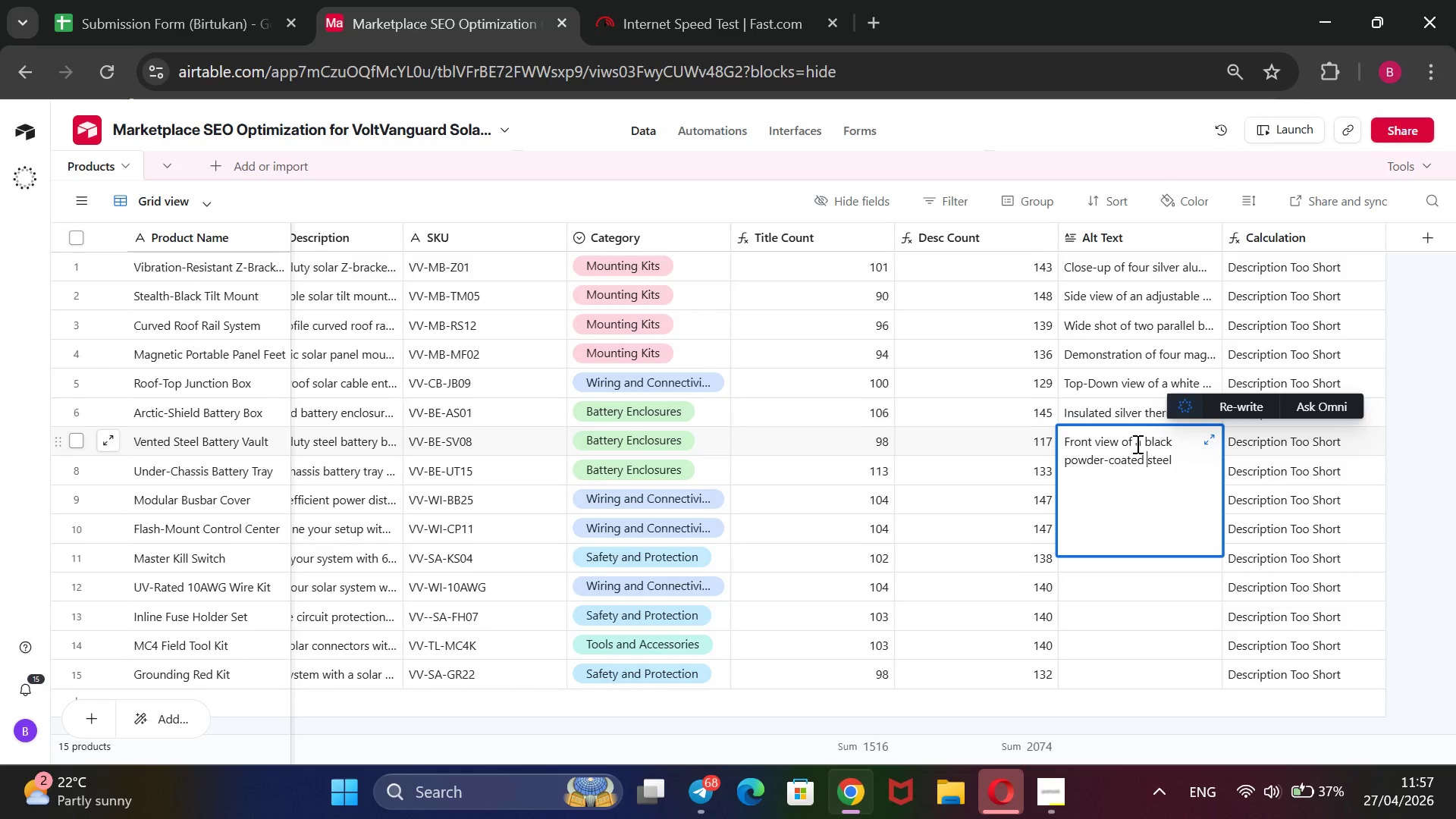 
key(ArrowRight)
 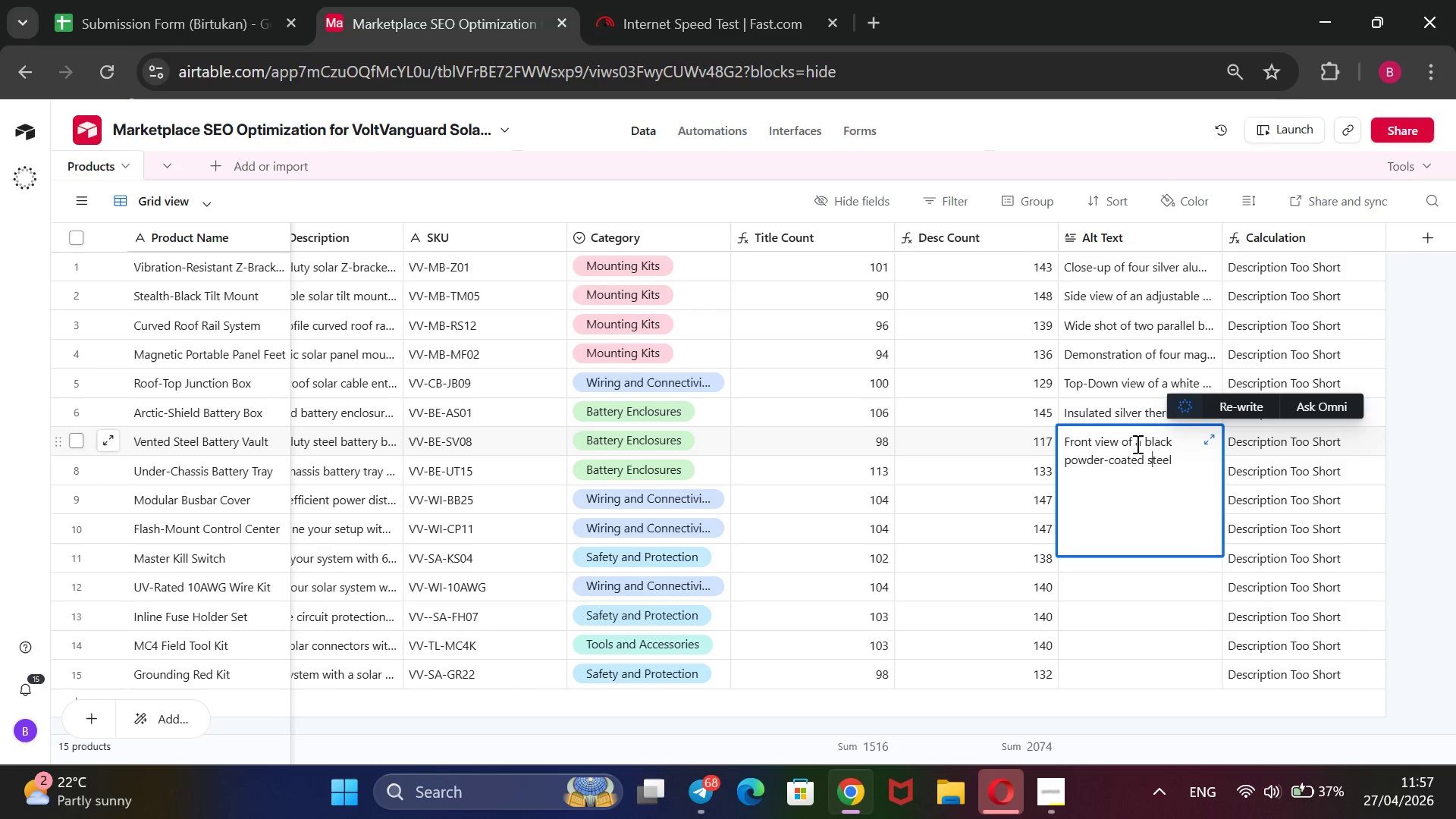 
key(ArrowRight)
 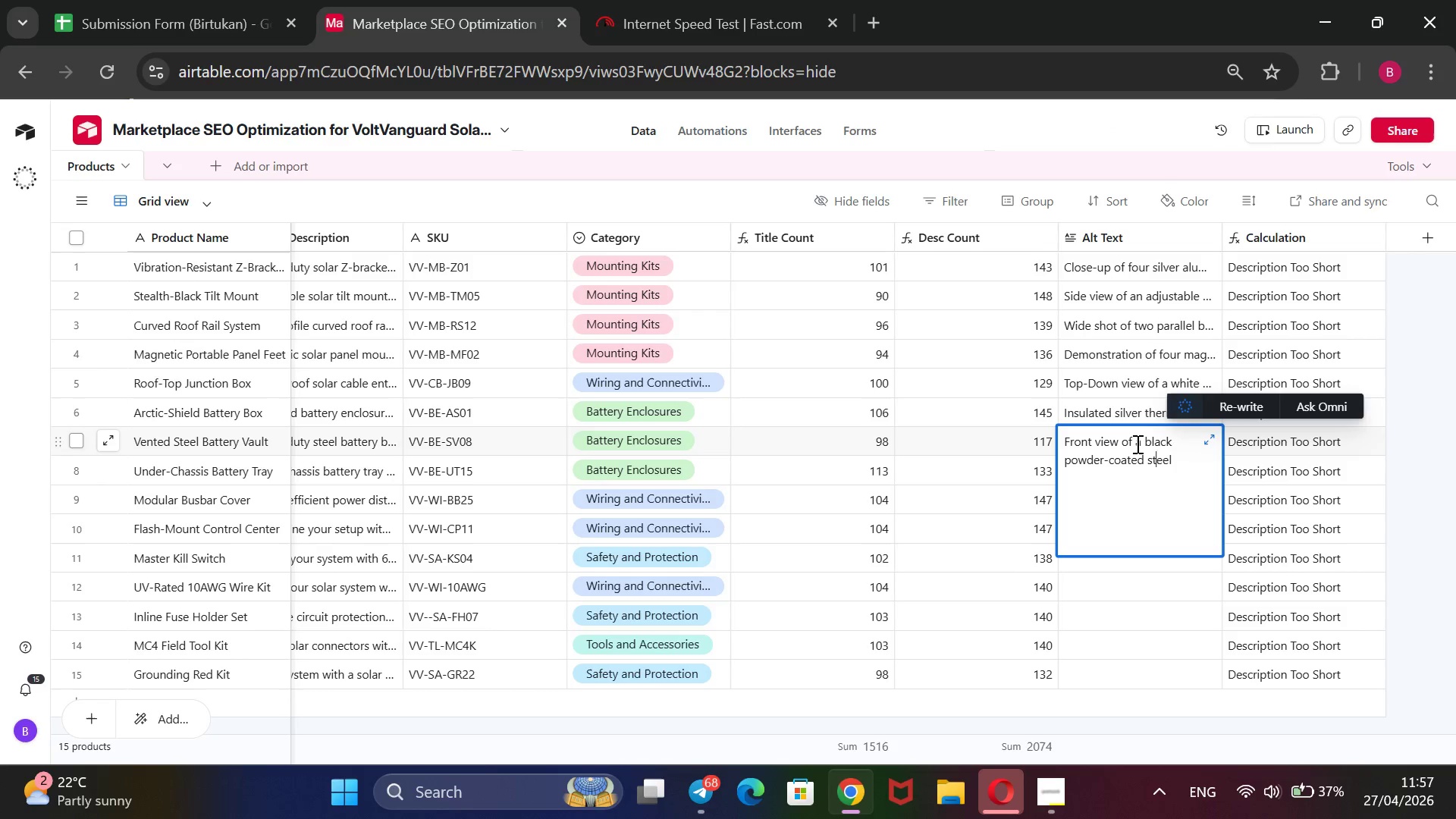 
key(ArrowRight)
 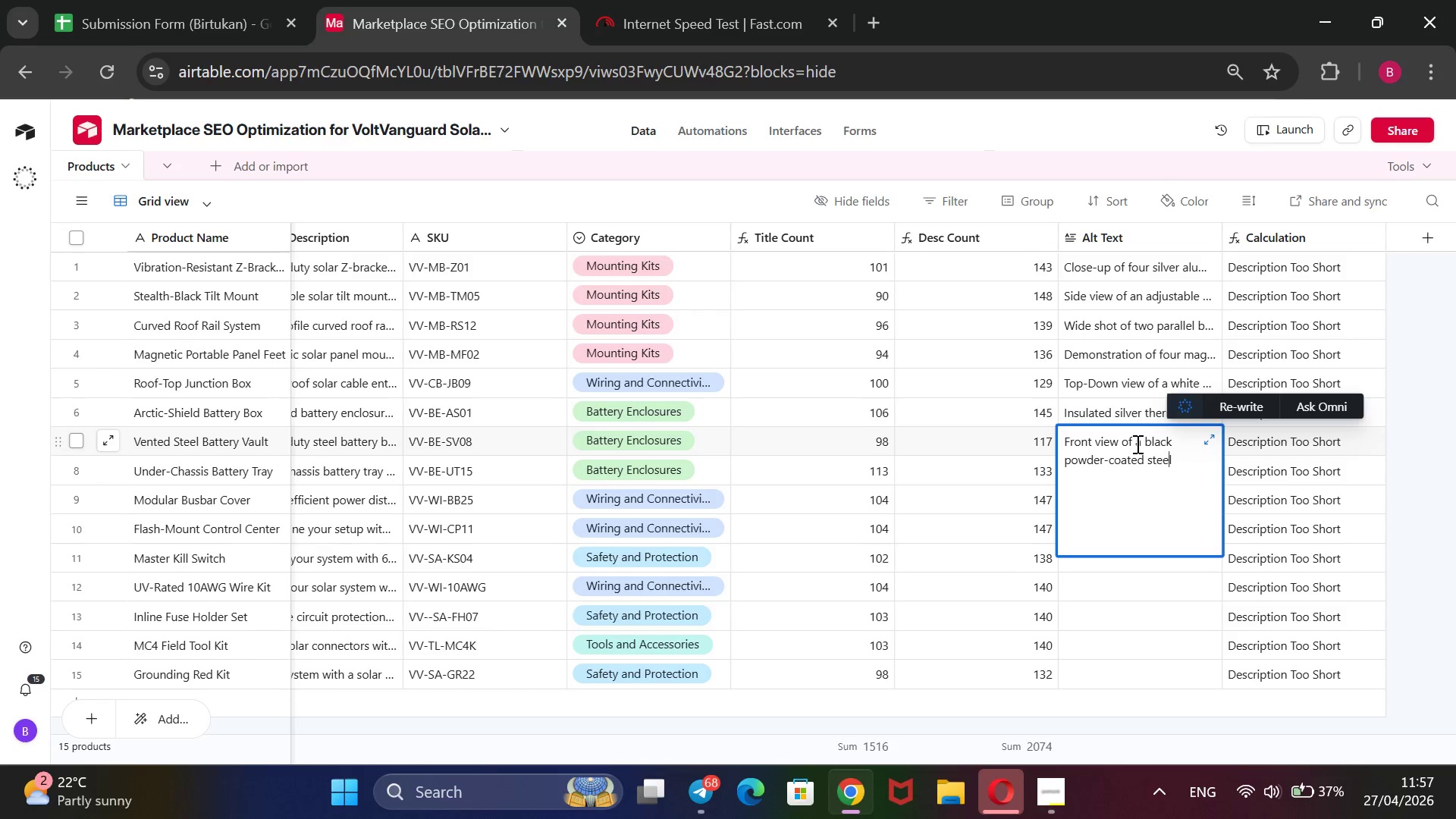 
key(ArrowRight)
 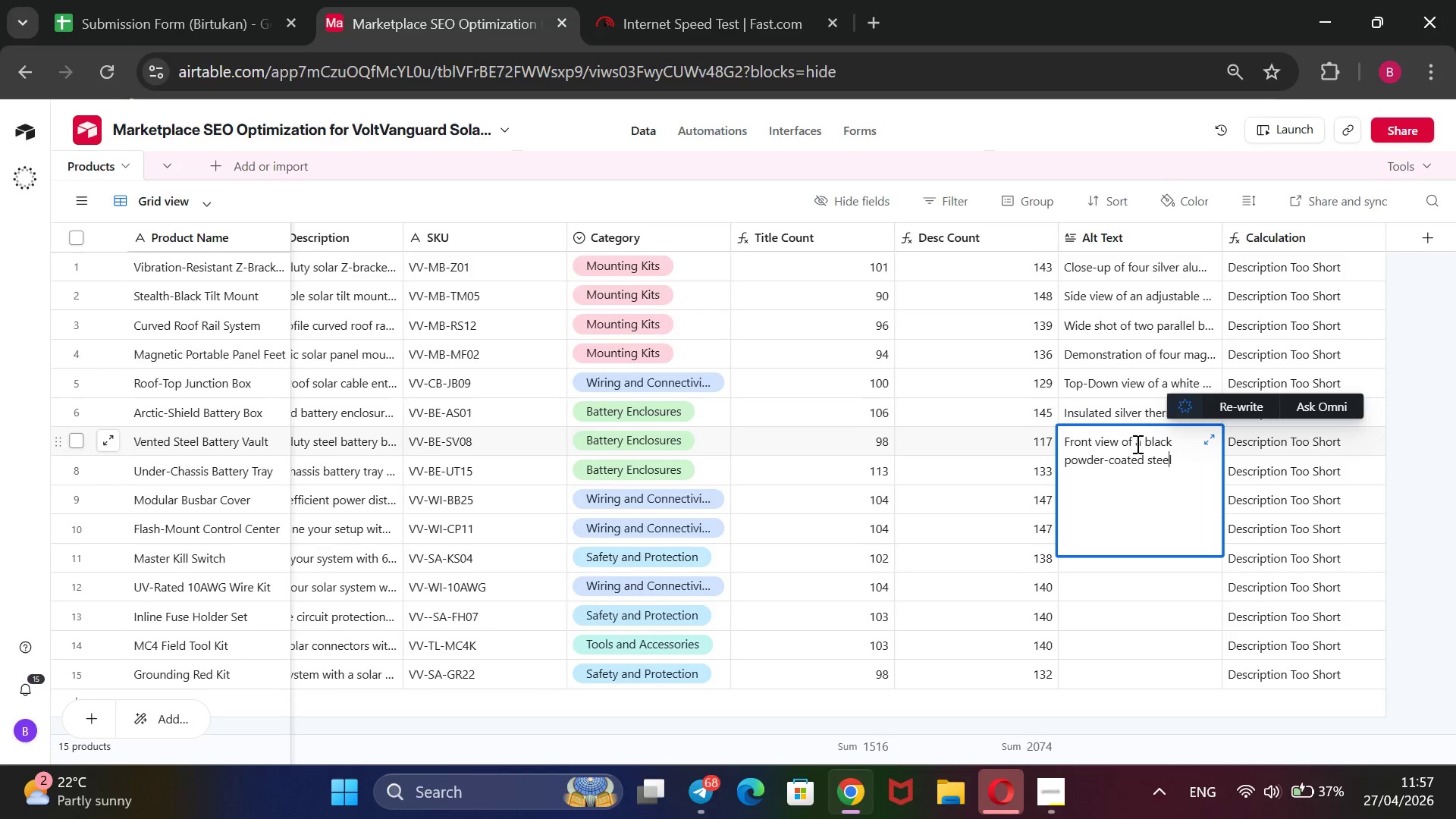 
key(ArrowRight)
 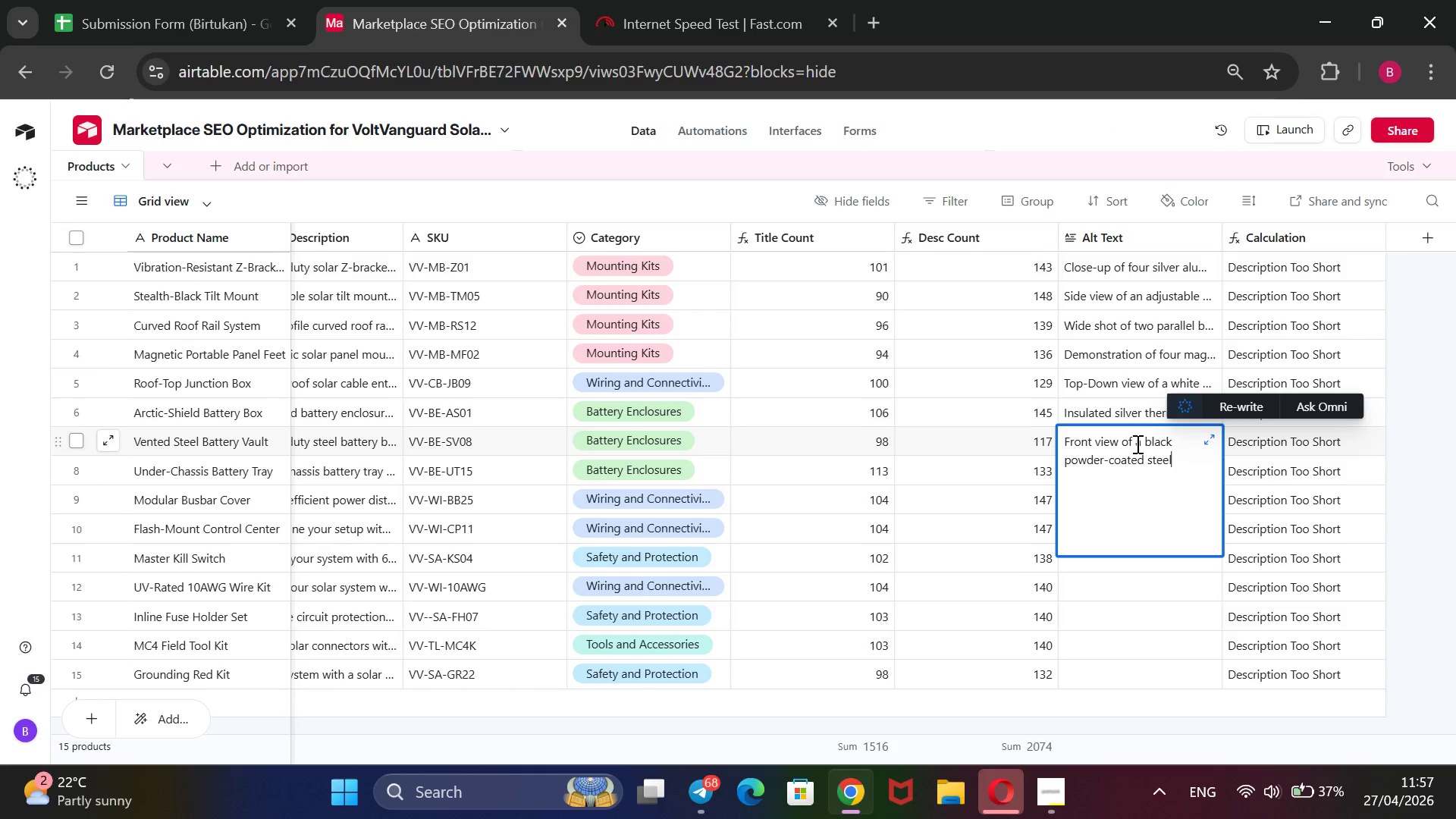 
key(ArrowRight)
 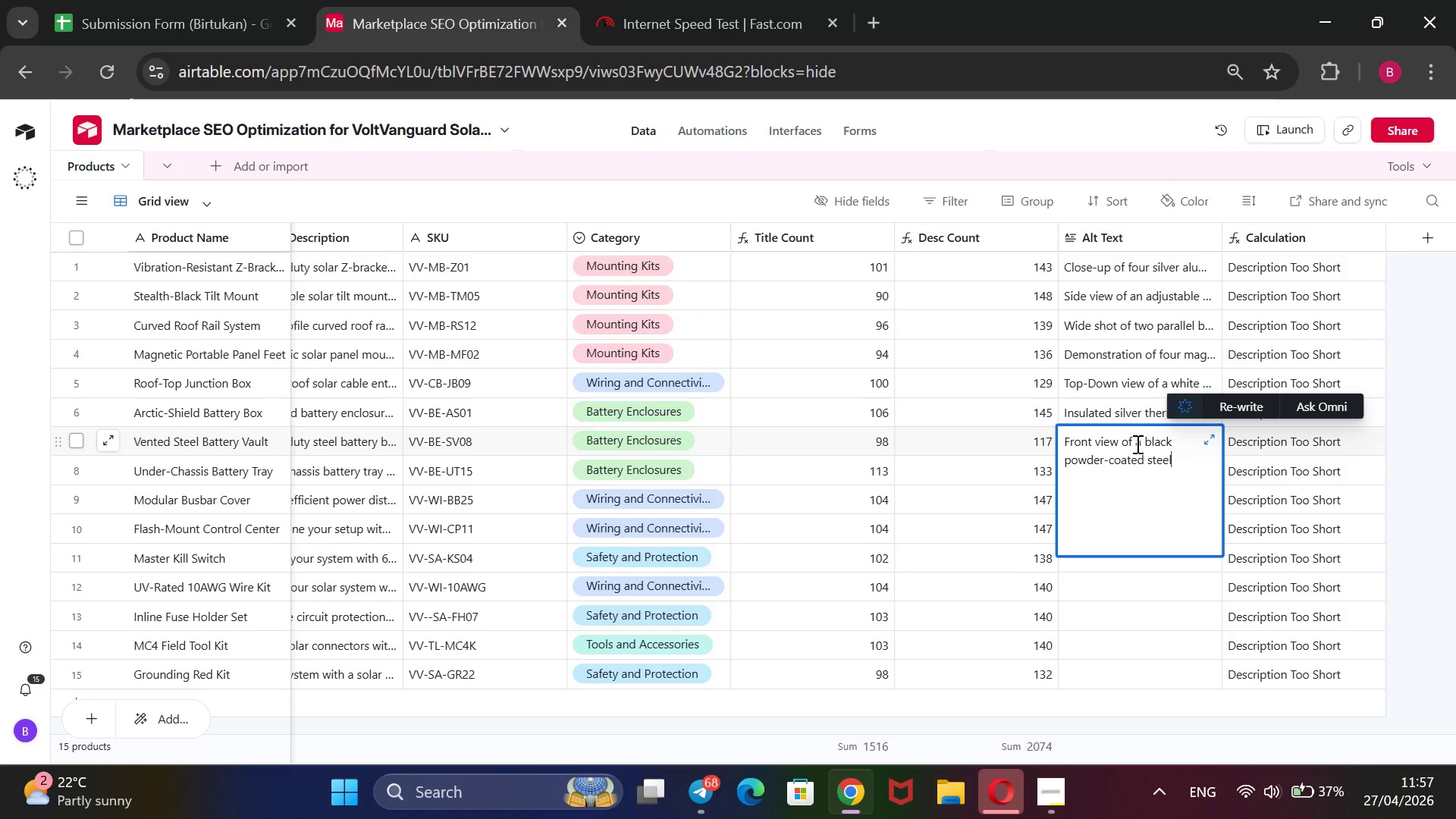 
key(ArrowRight)
 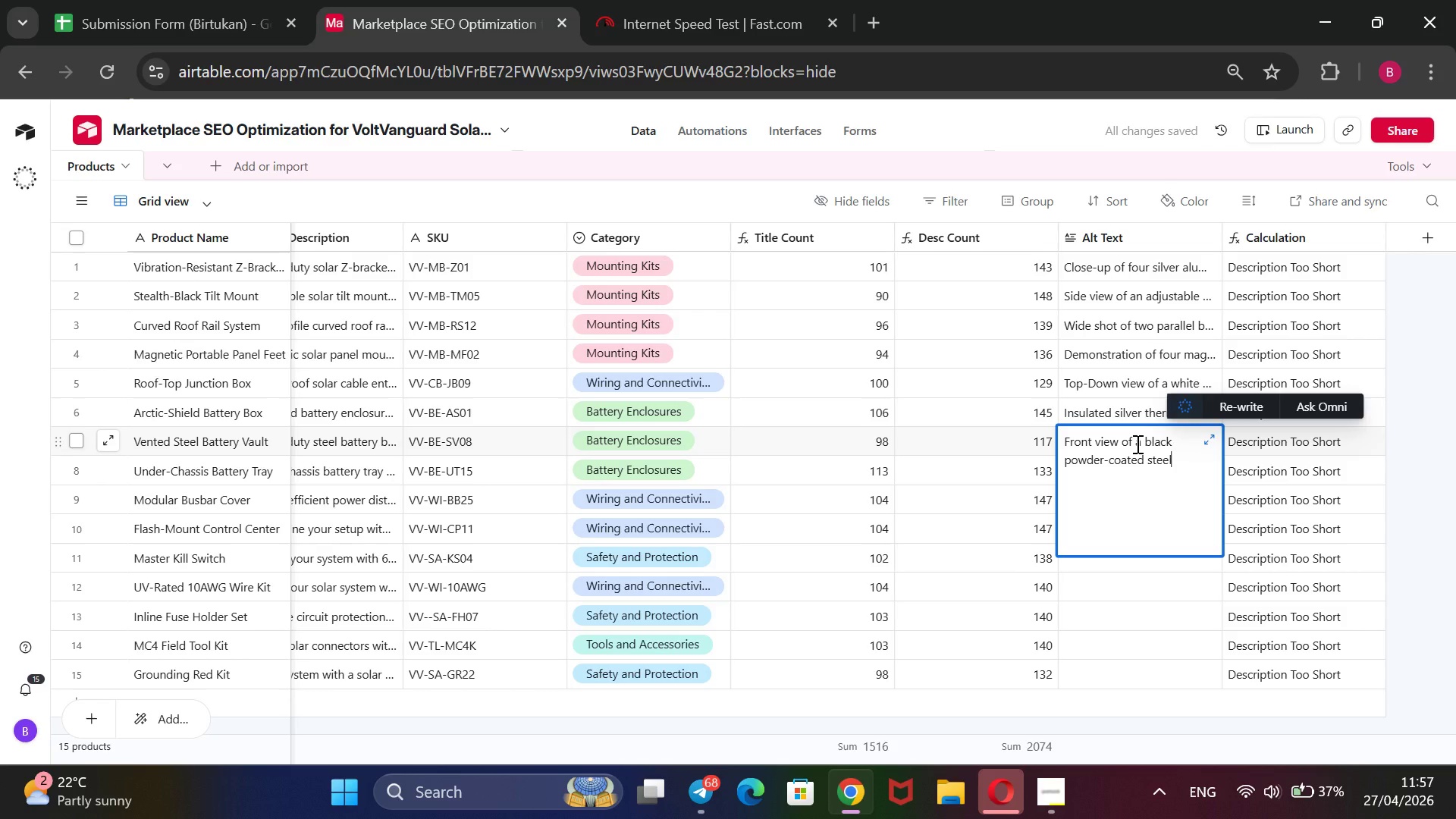 
type( barret)
key(Backspace)
key(Backspace)
key(Backspace)
key(Backspace)
type(ttery locker with side ventilation slots and a heavy-duty latch.)
 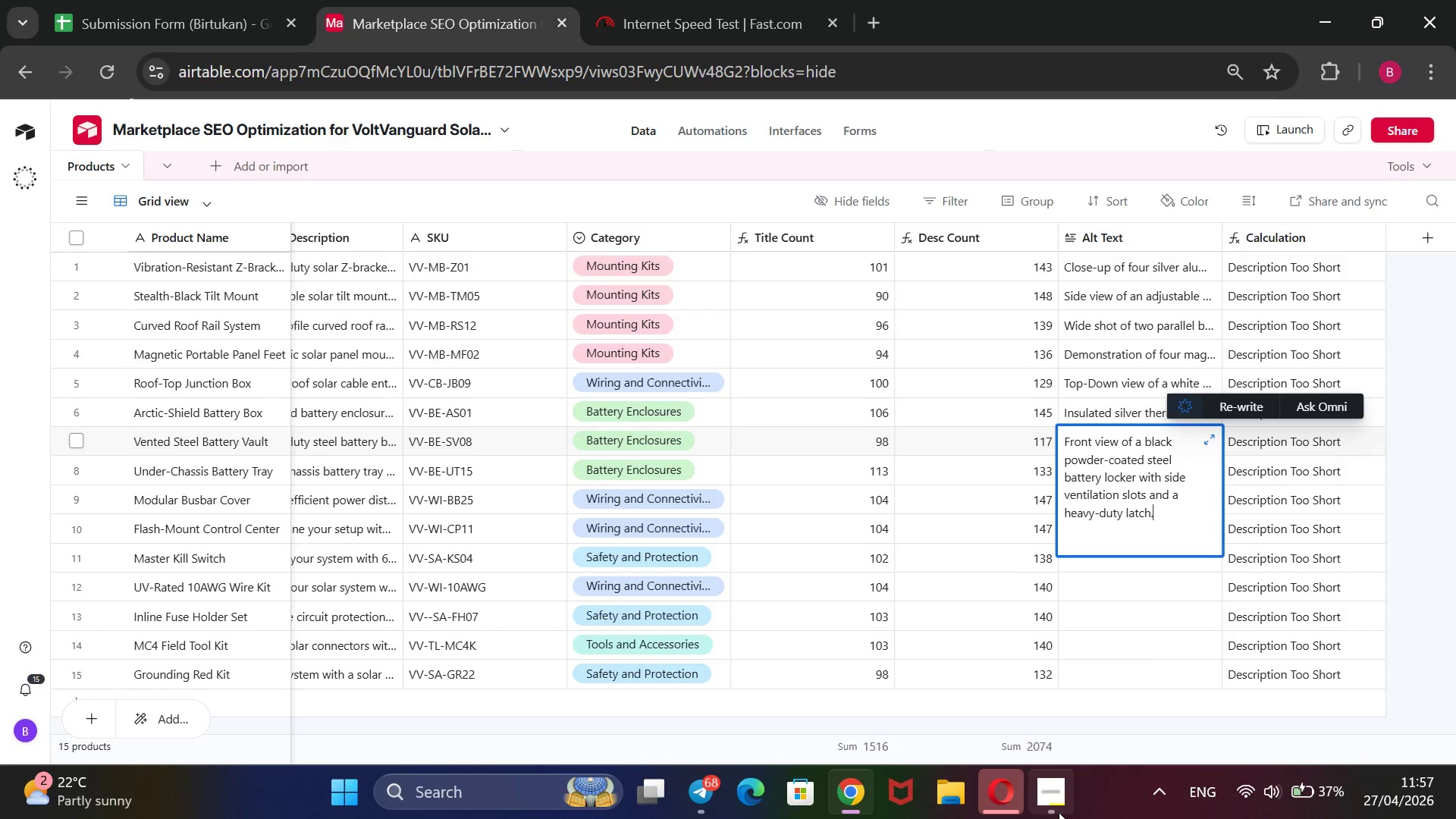 
left_click([1062, 810])